 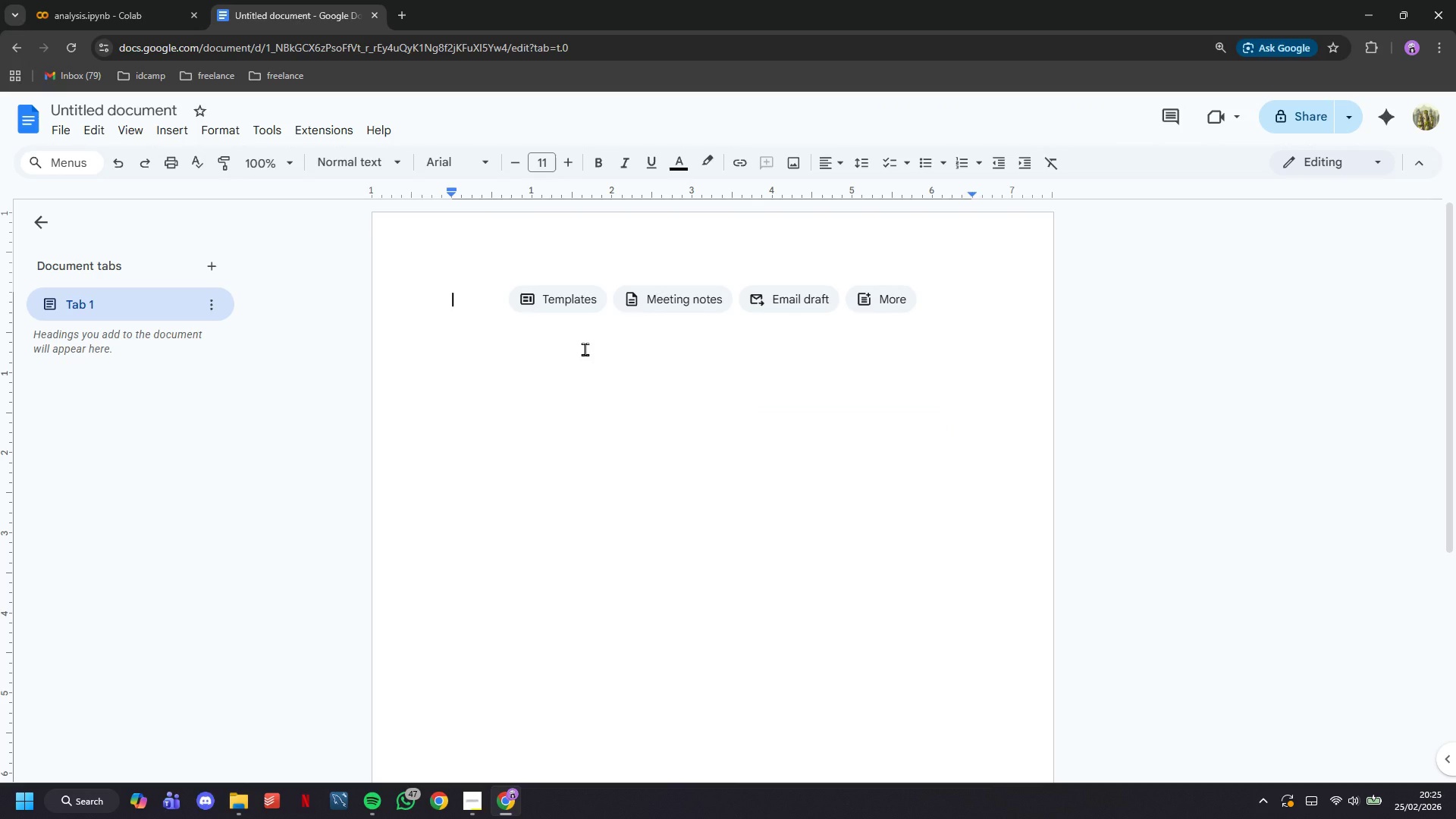 
key(Control+V)
 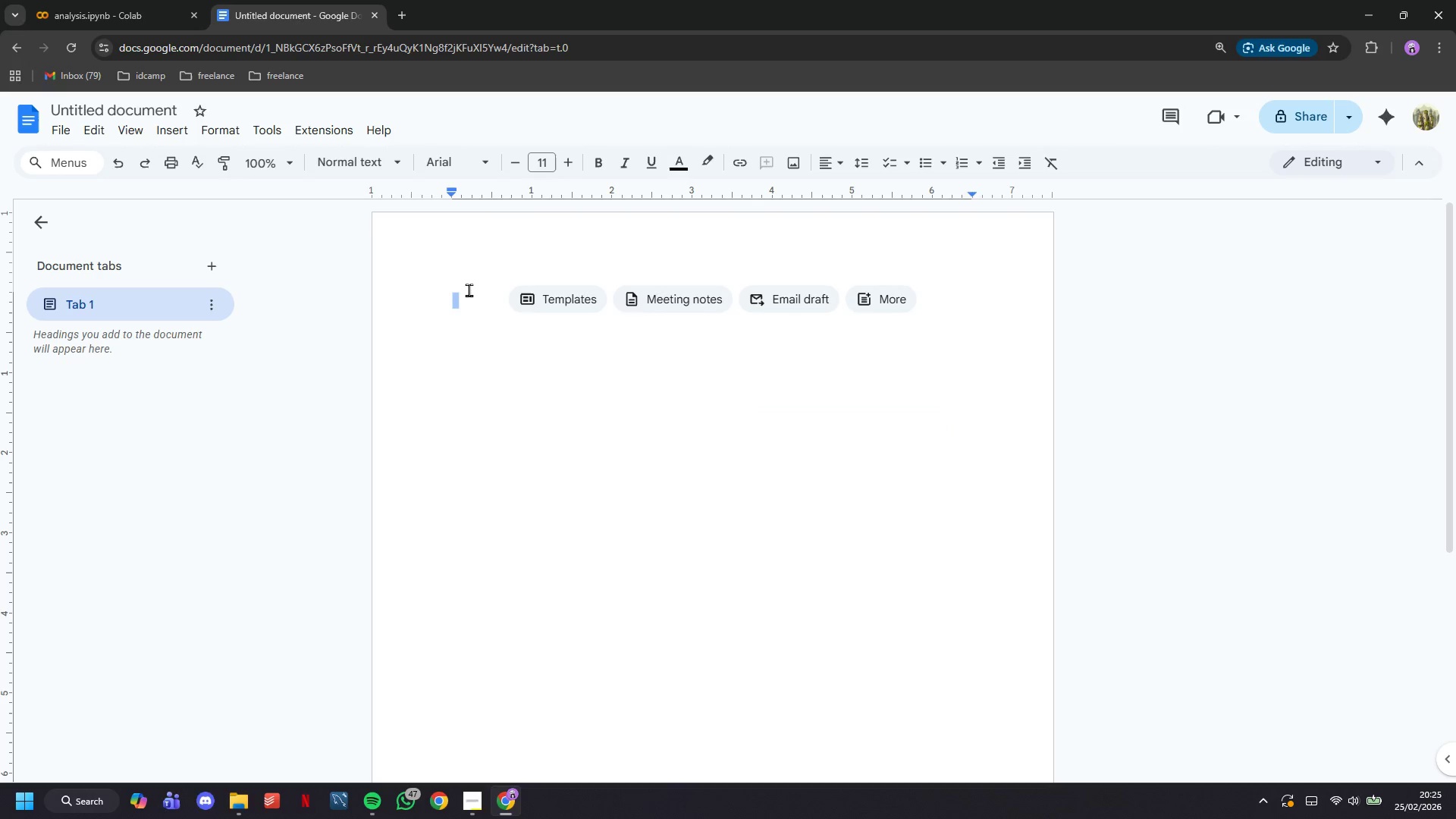 
key(Control+V)
 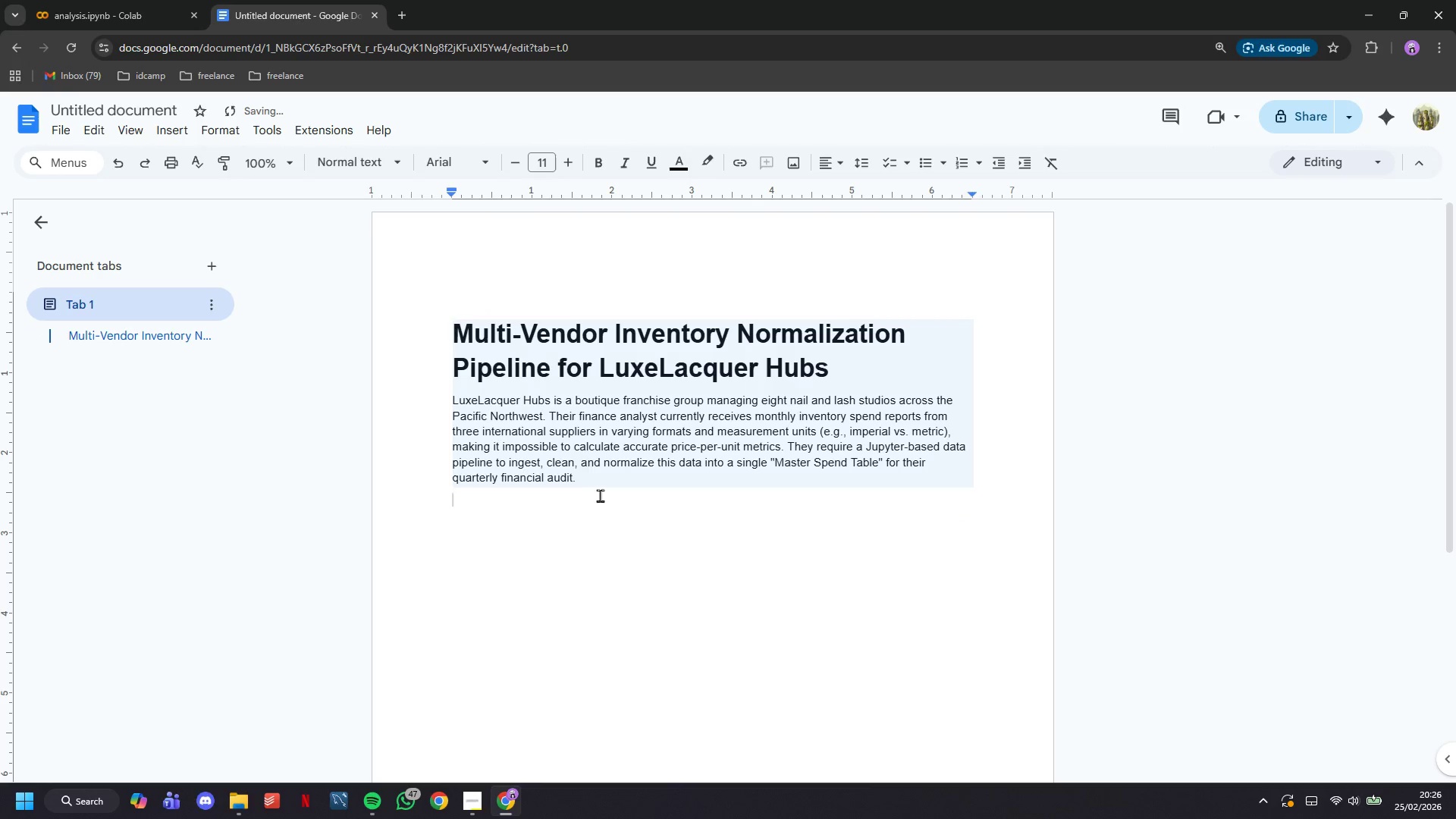 
left_click([604, 506])
 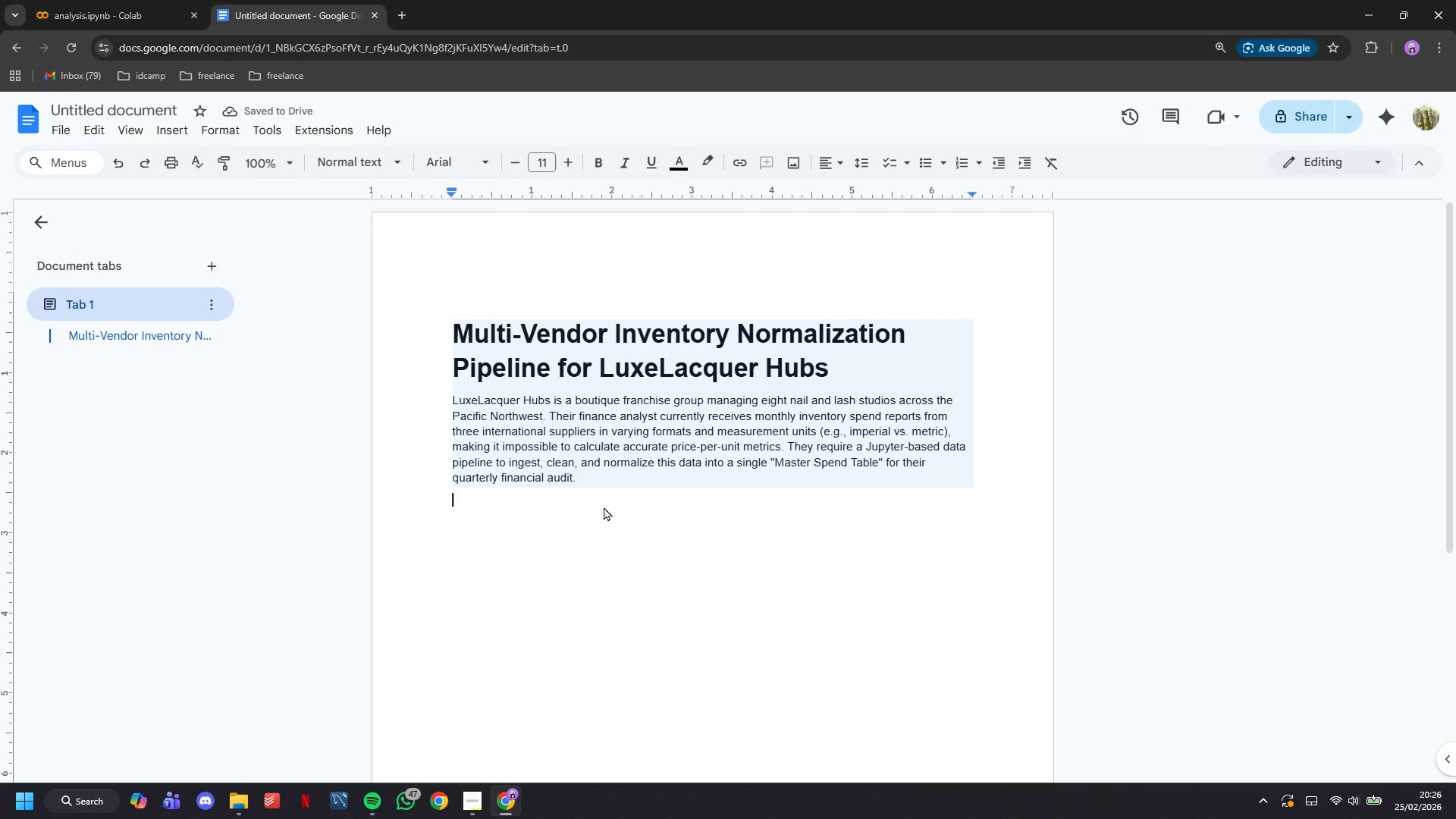 
scroll: coordinate [604, 507], scroll_direction: up, amount: 6.0
 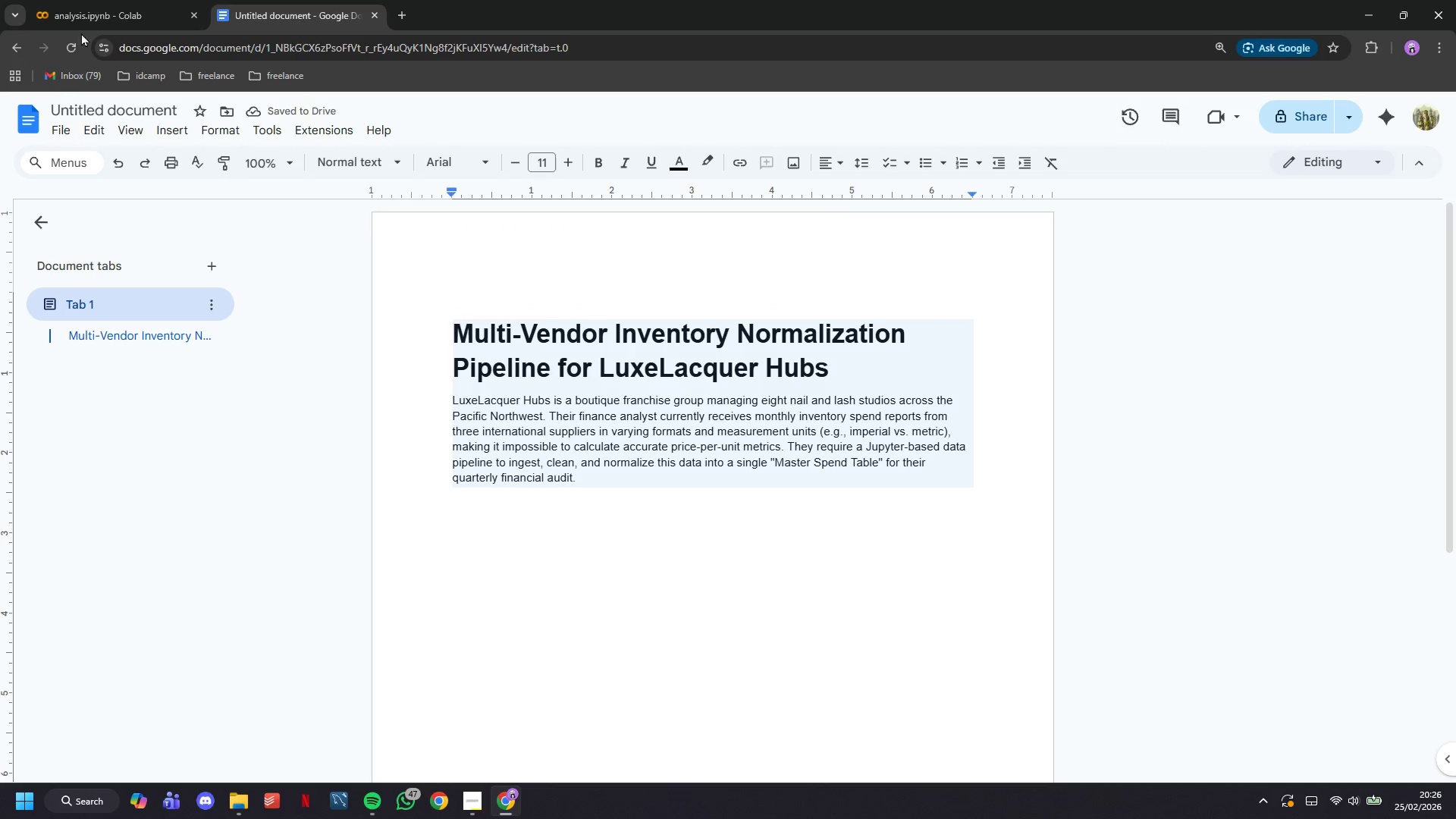 
left_click([118, 6])
 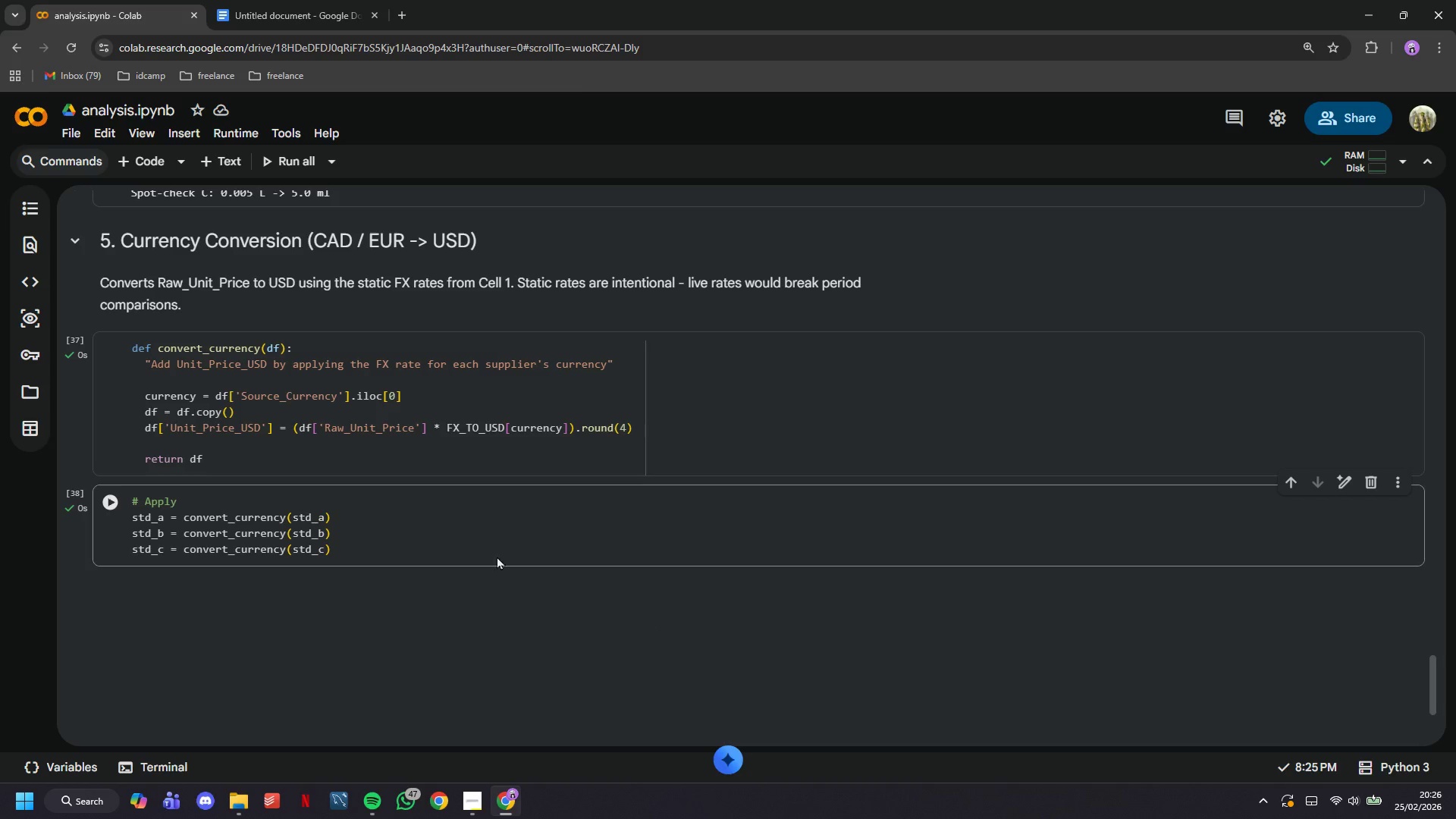 
left_click([450, 474])
 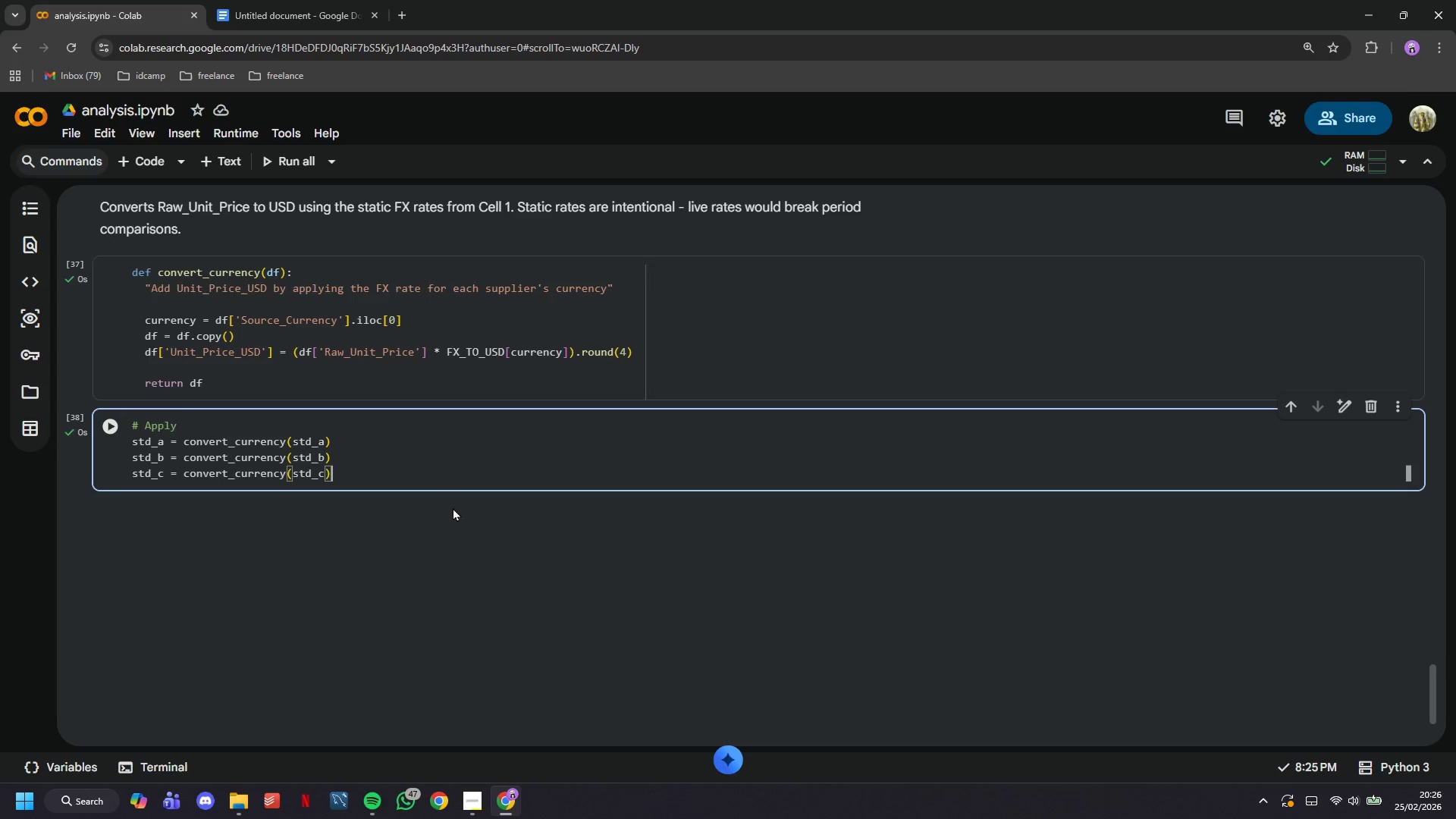 
scroll: coordinate [465, 516], scroll_direction: down, amount: 1.0
 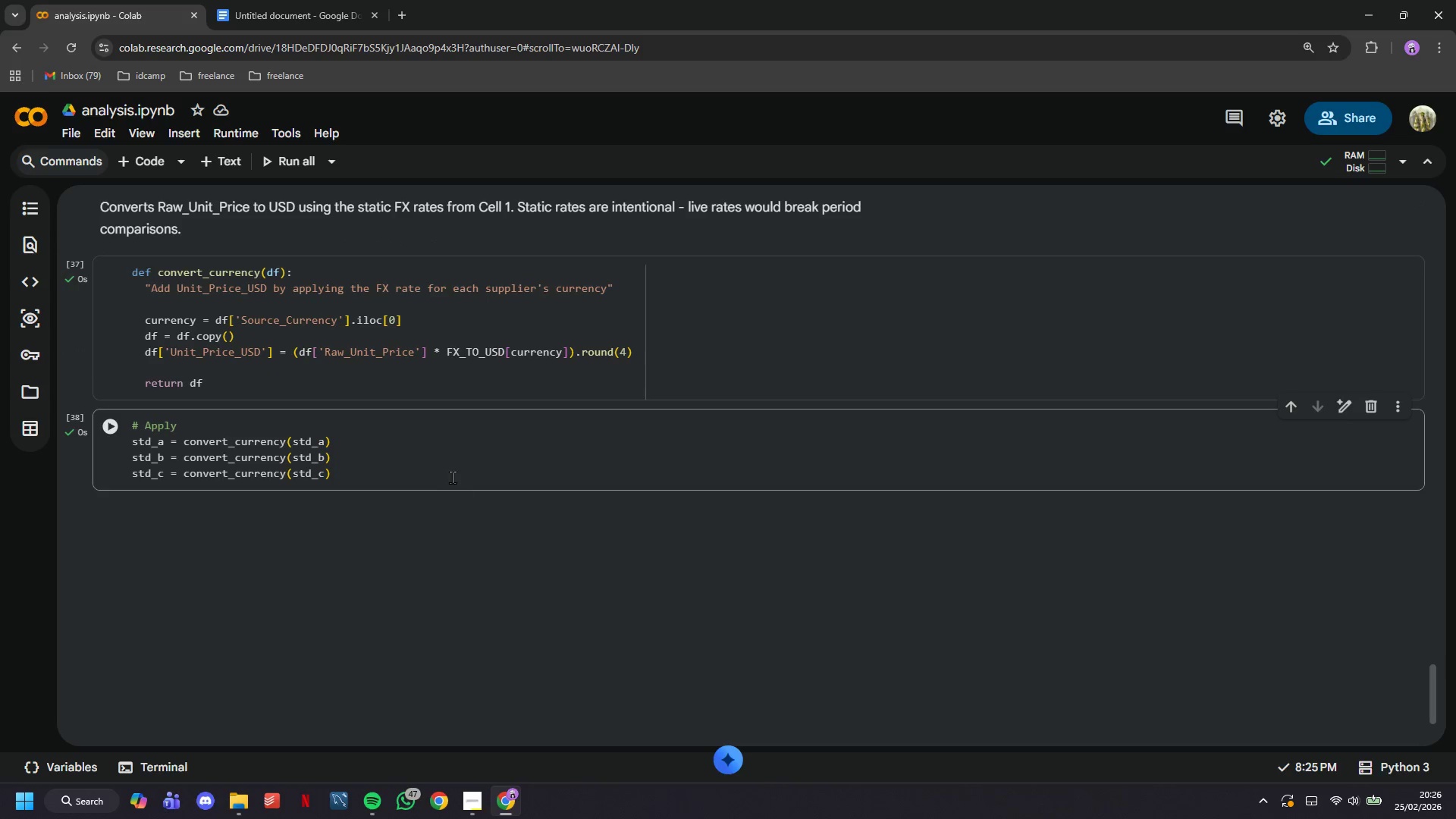 
left_click([155, 161])
 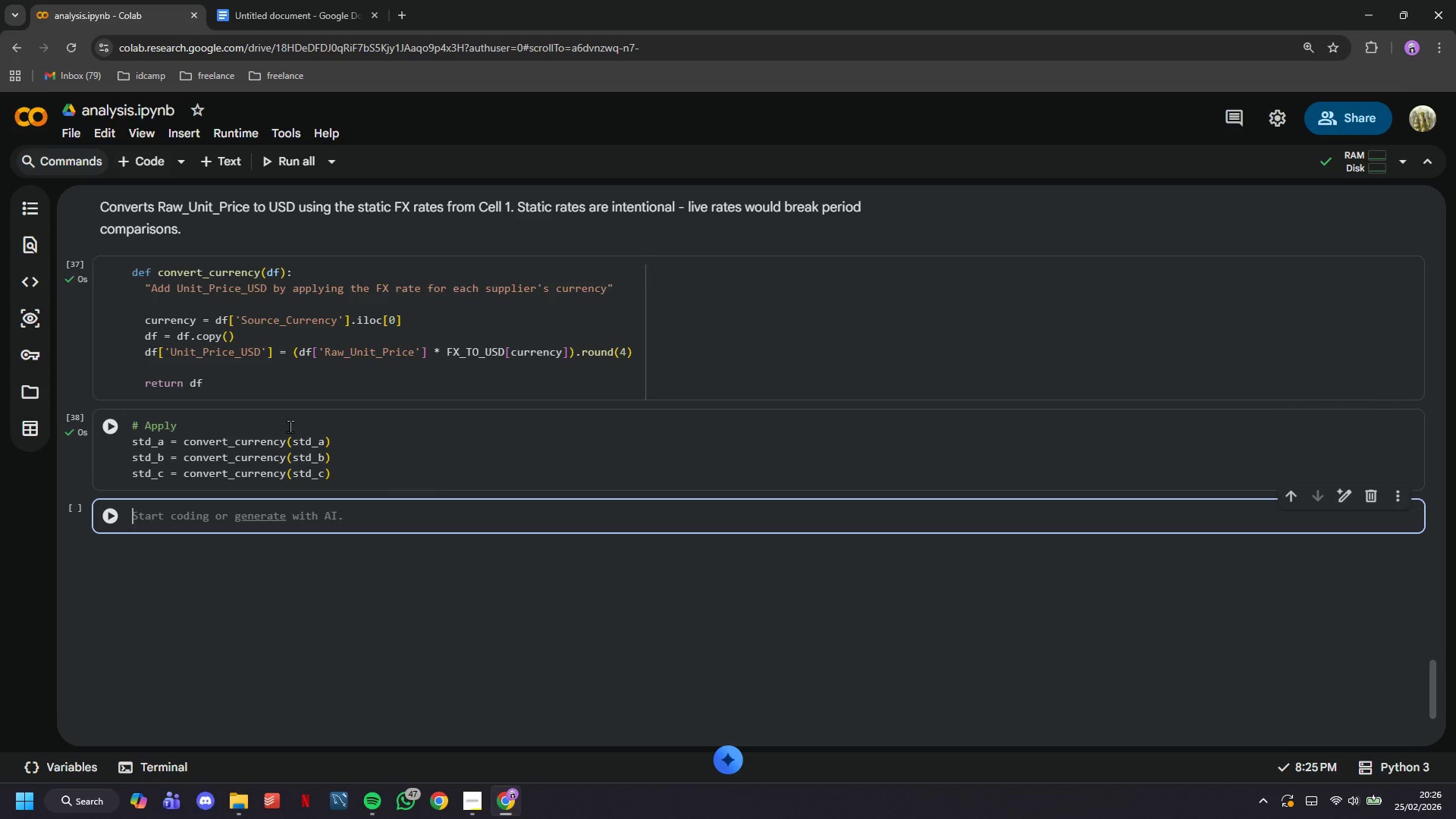 
type(for label, df, ccy in [("A)
 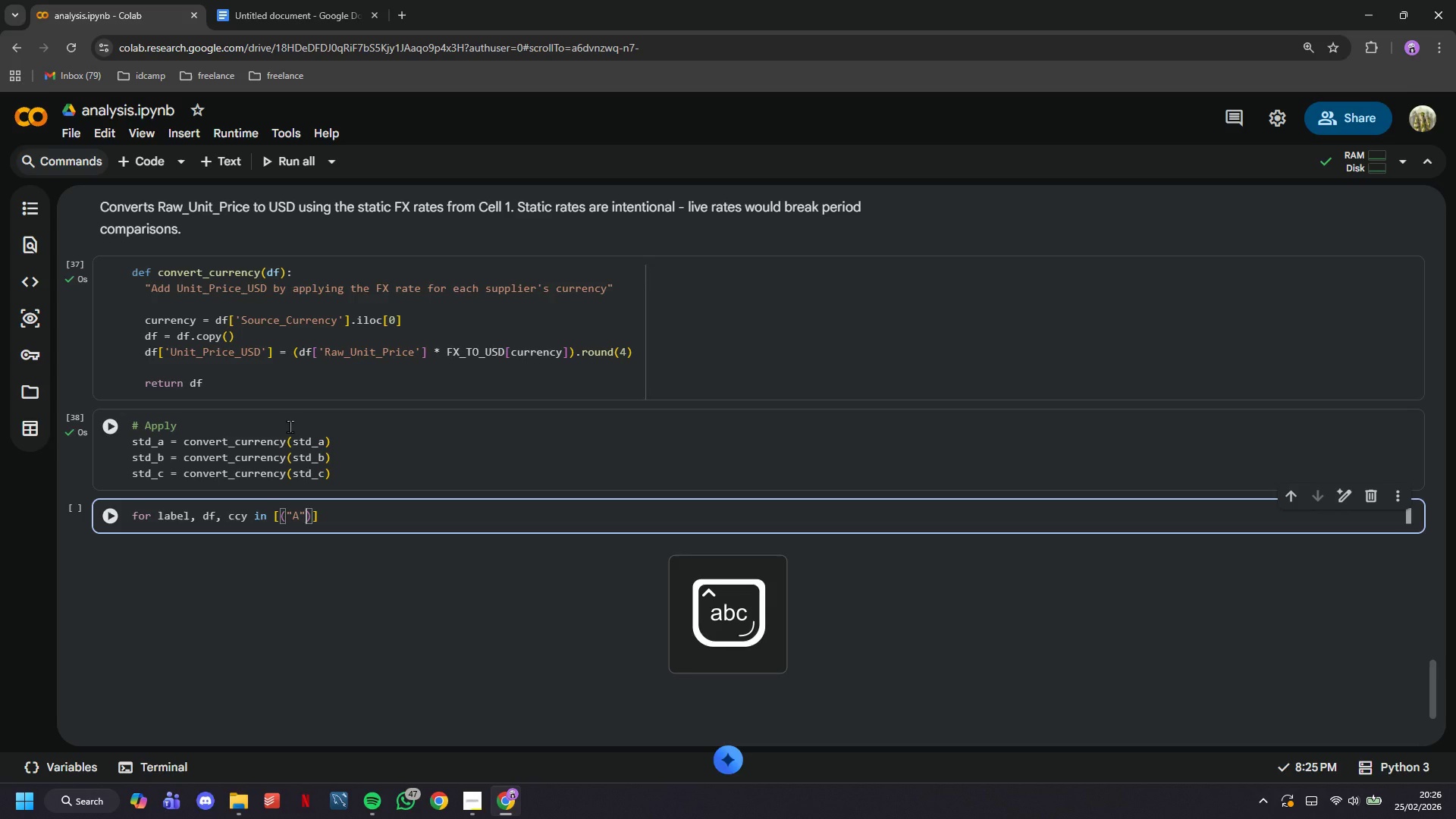 
 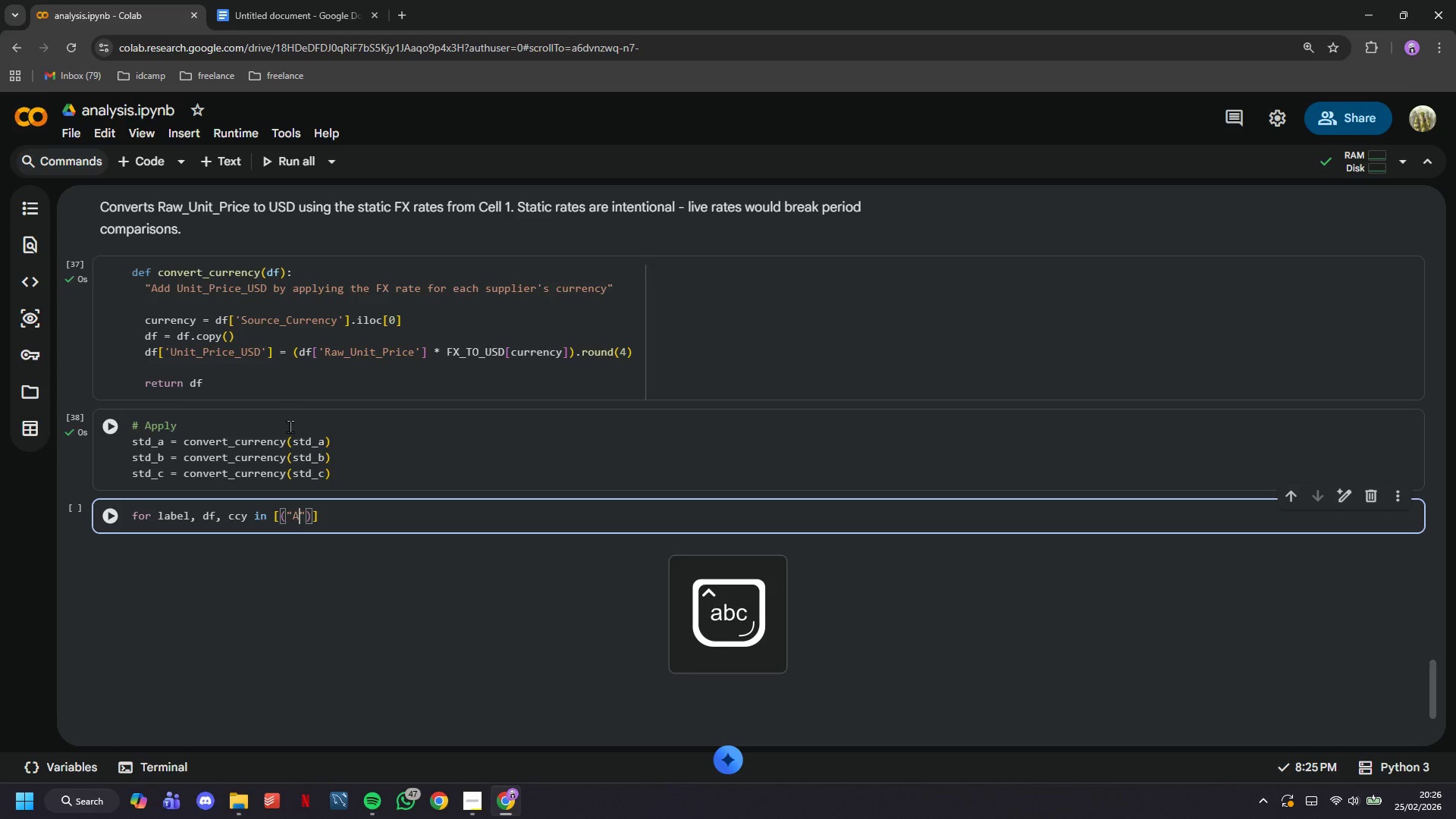 
key(ArrowRight)
 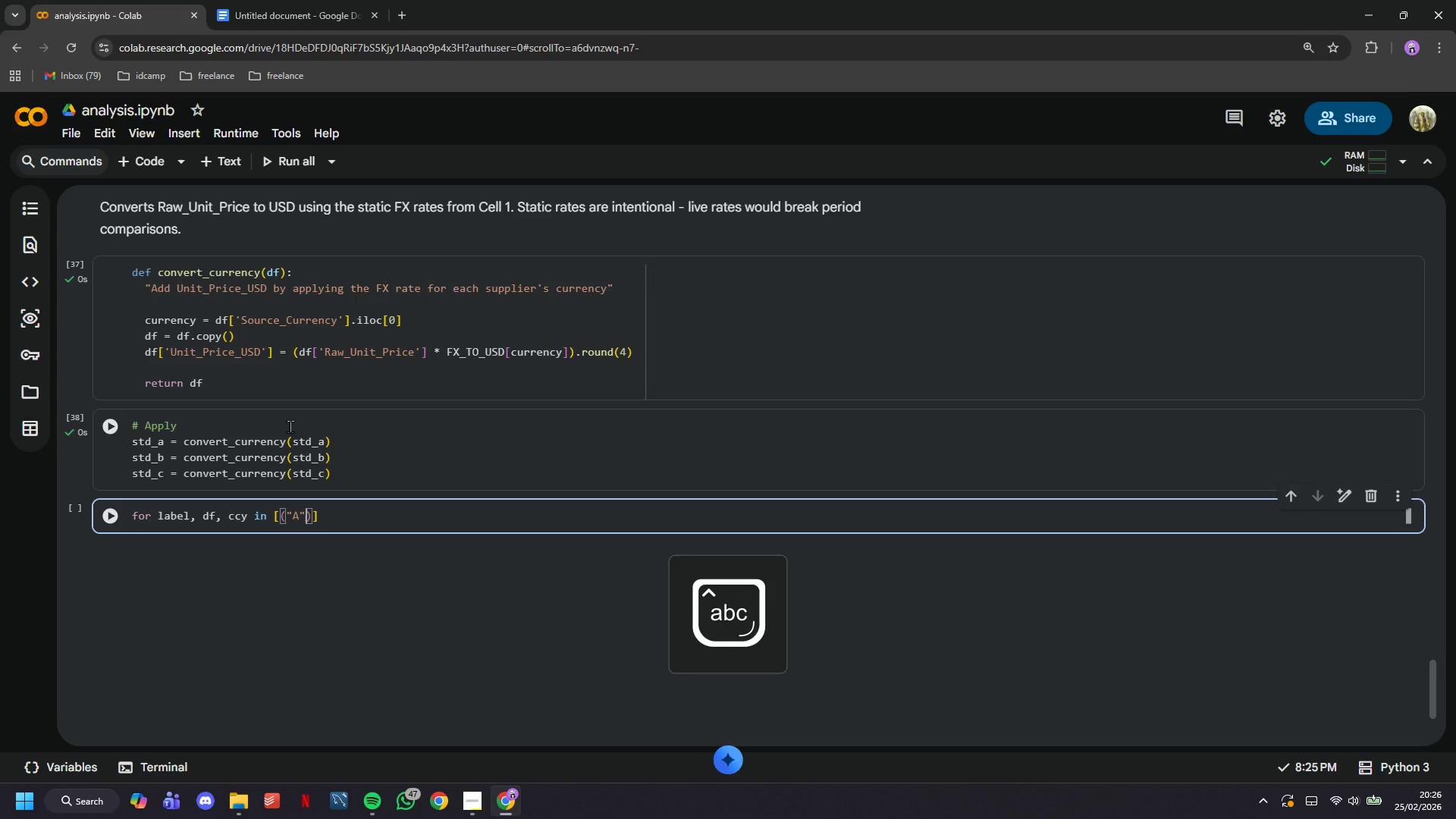 
type(, std_a, "USD)
 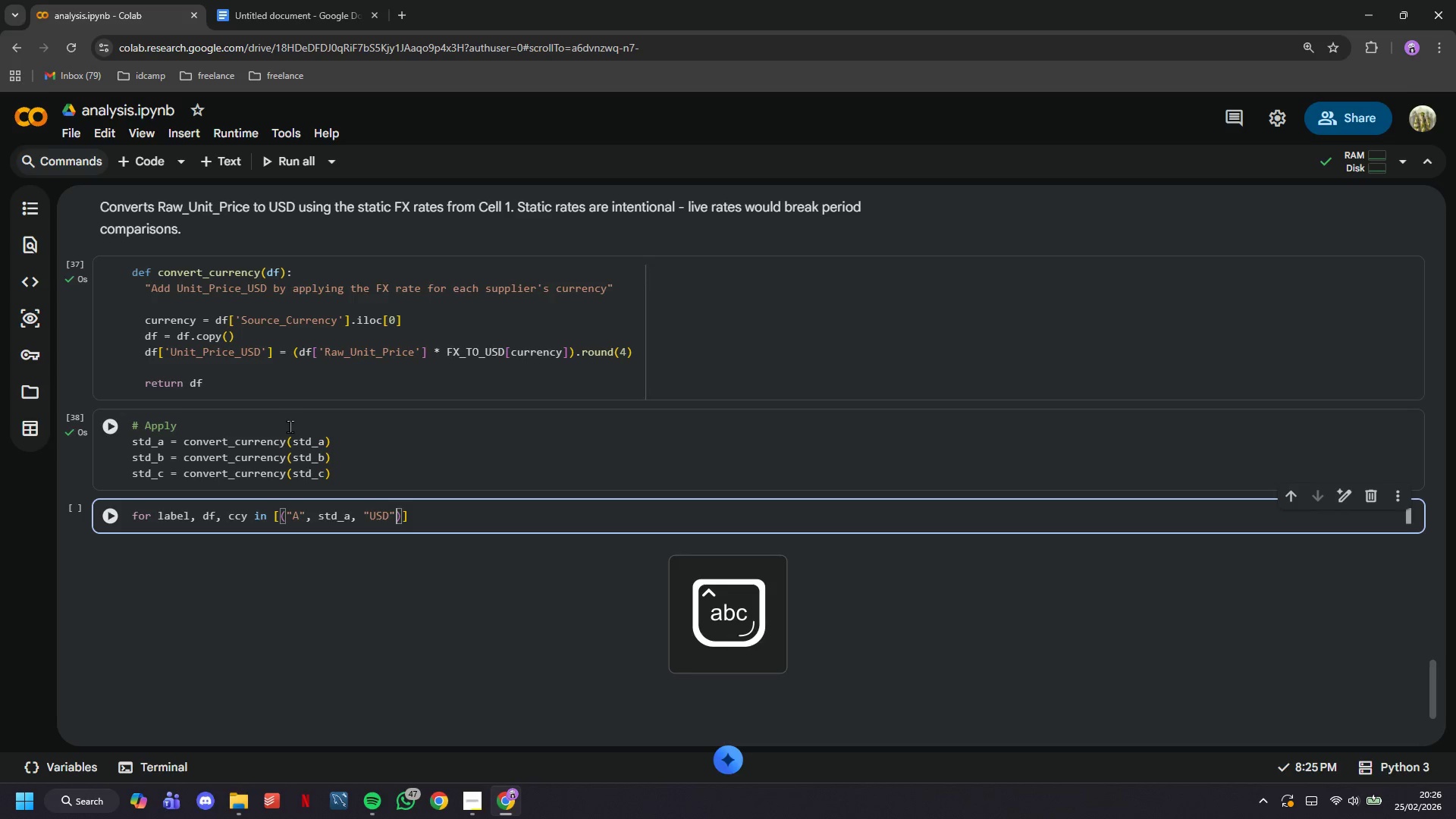 
 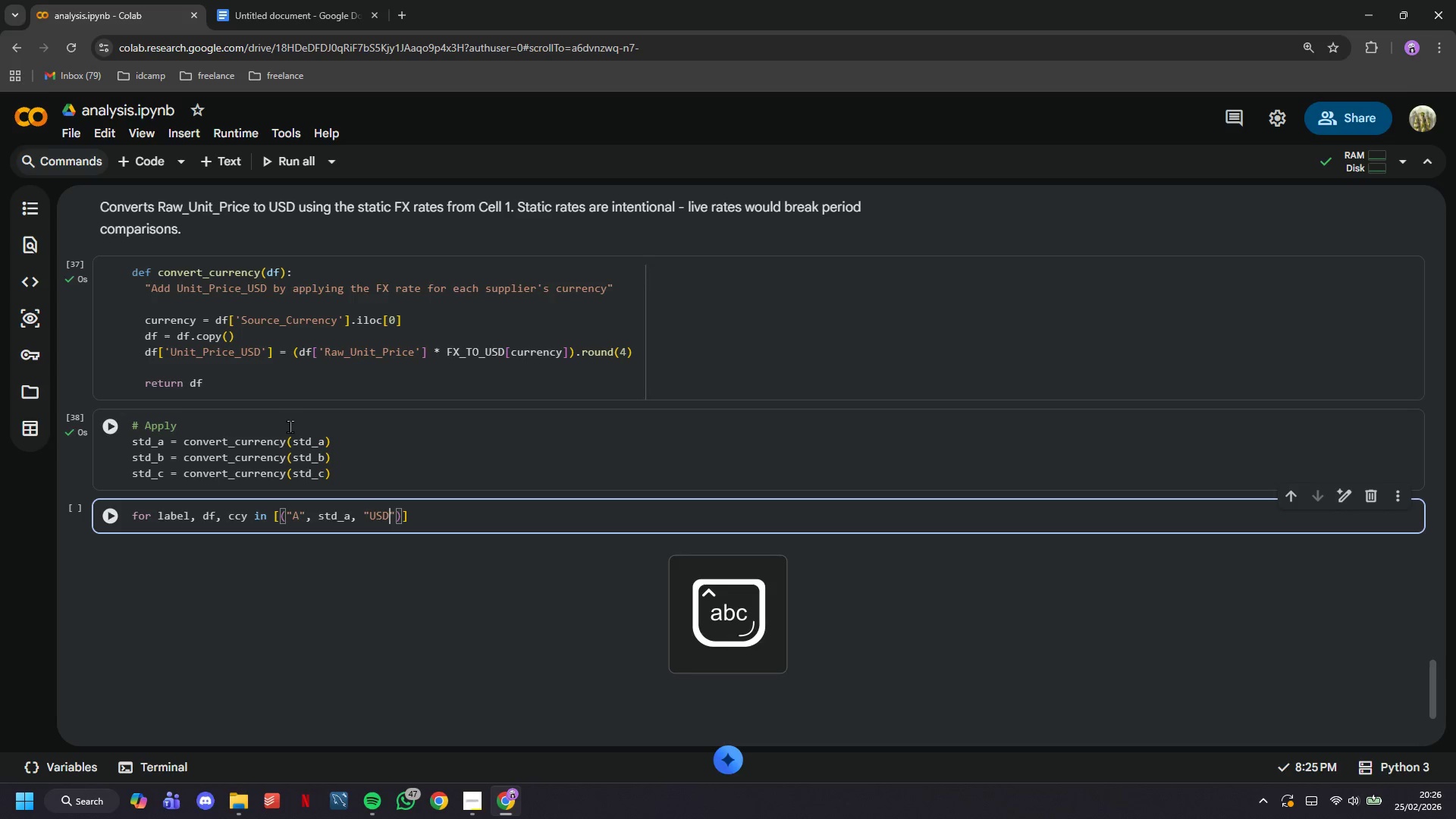 
key(ArrowRight)
 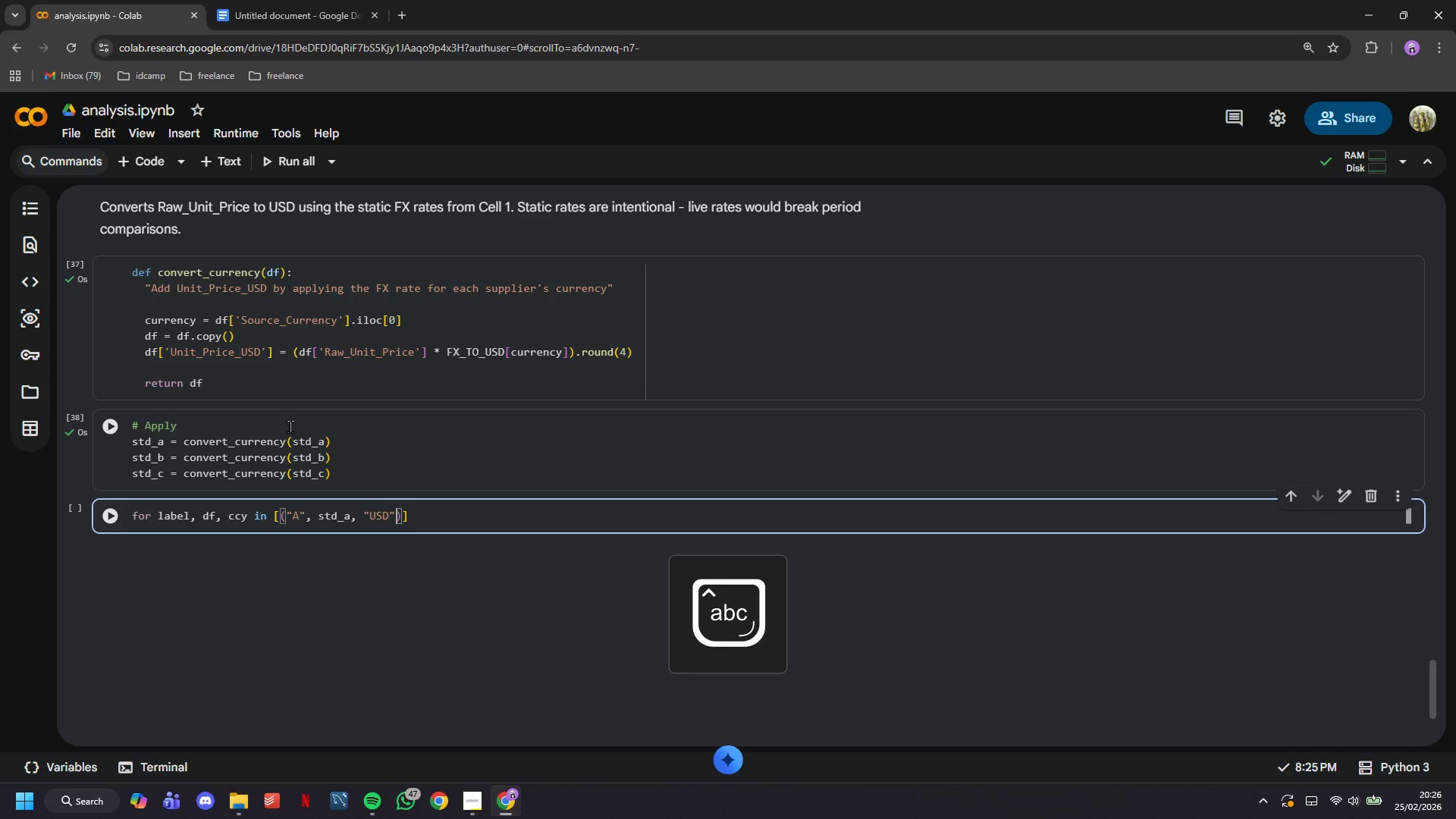 
key(Comma)
 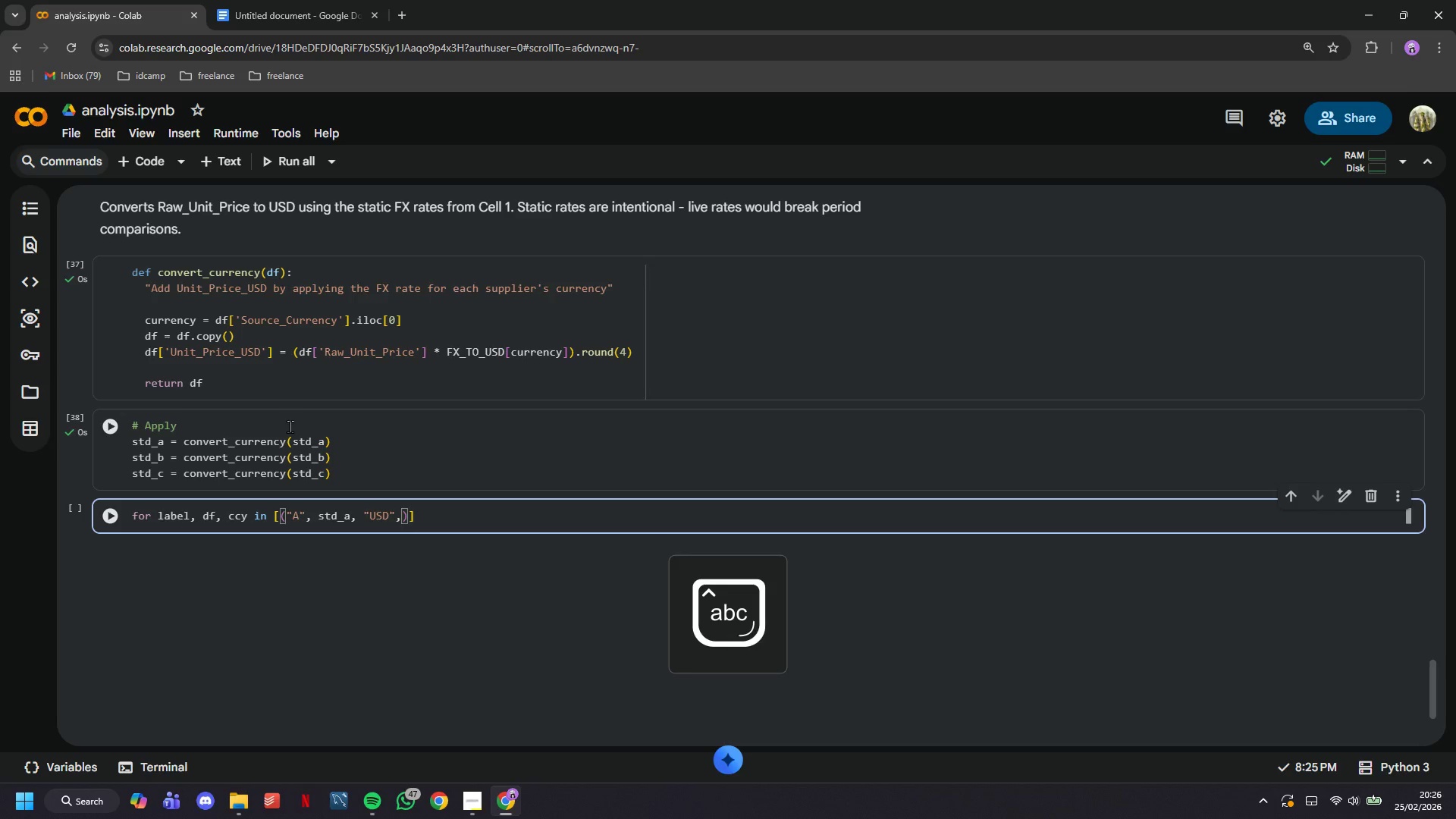 
key(Backspace)
 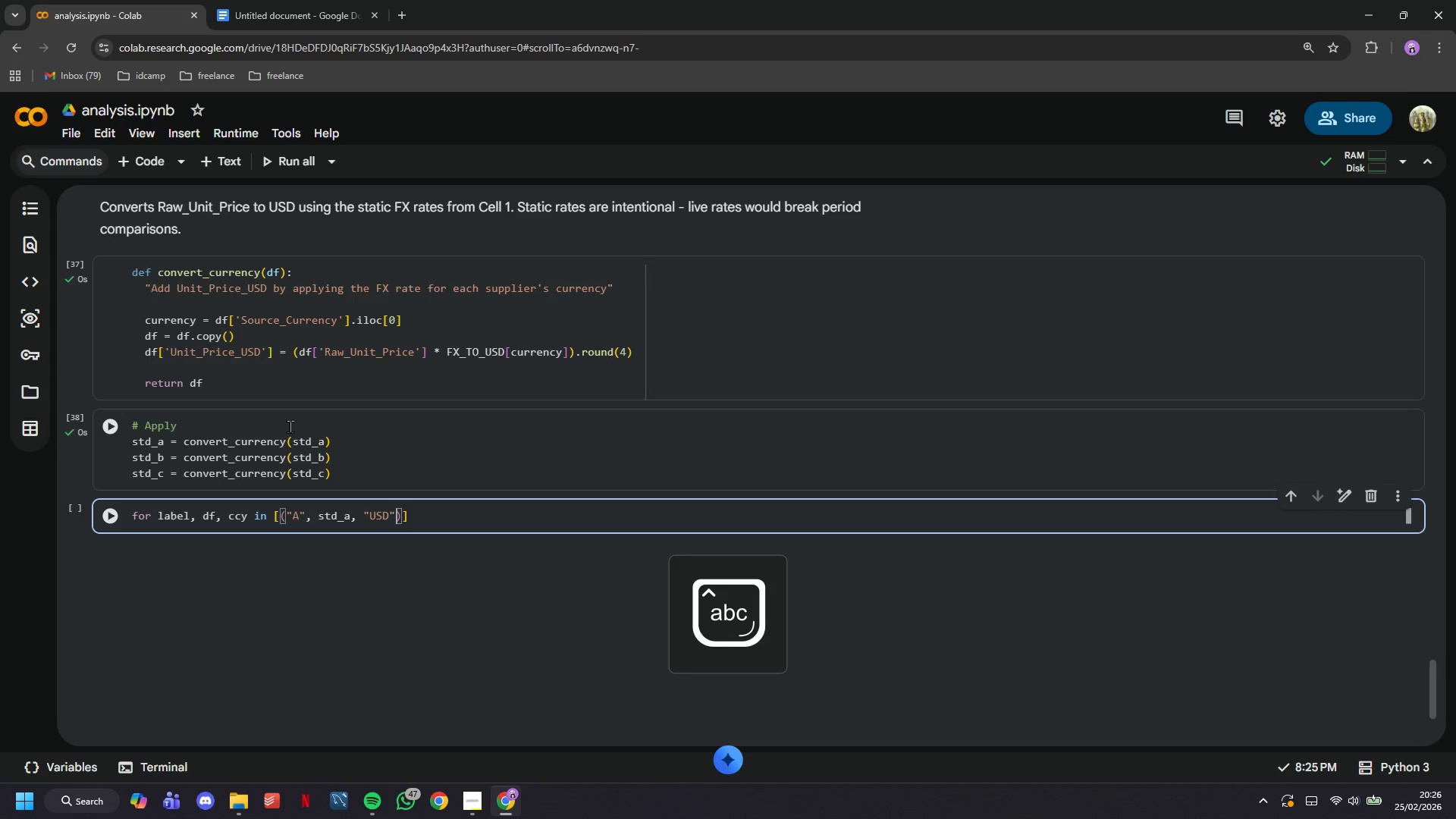 
key(ArrowRight)
 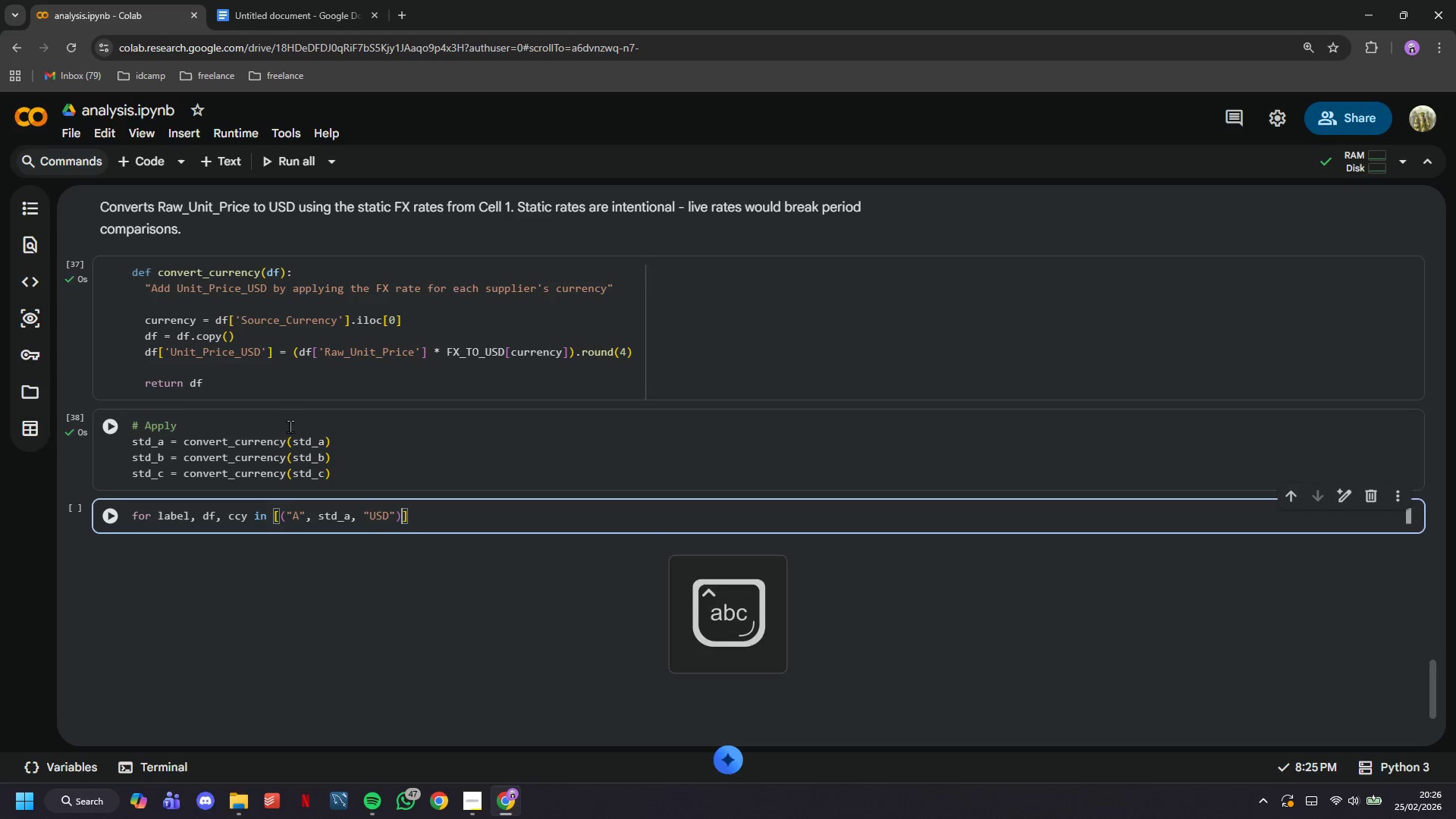 
key(Comma)
 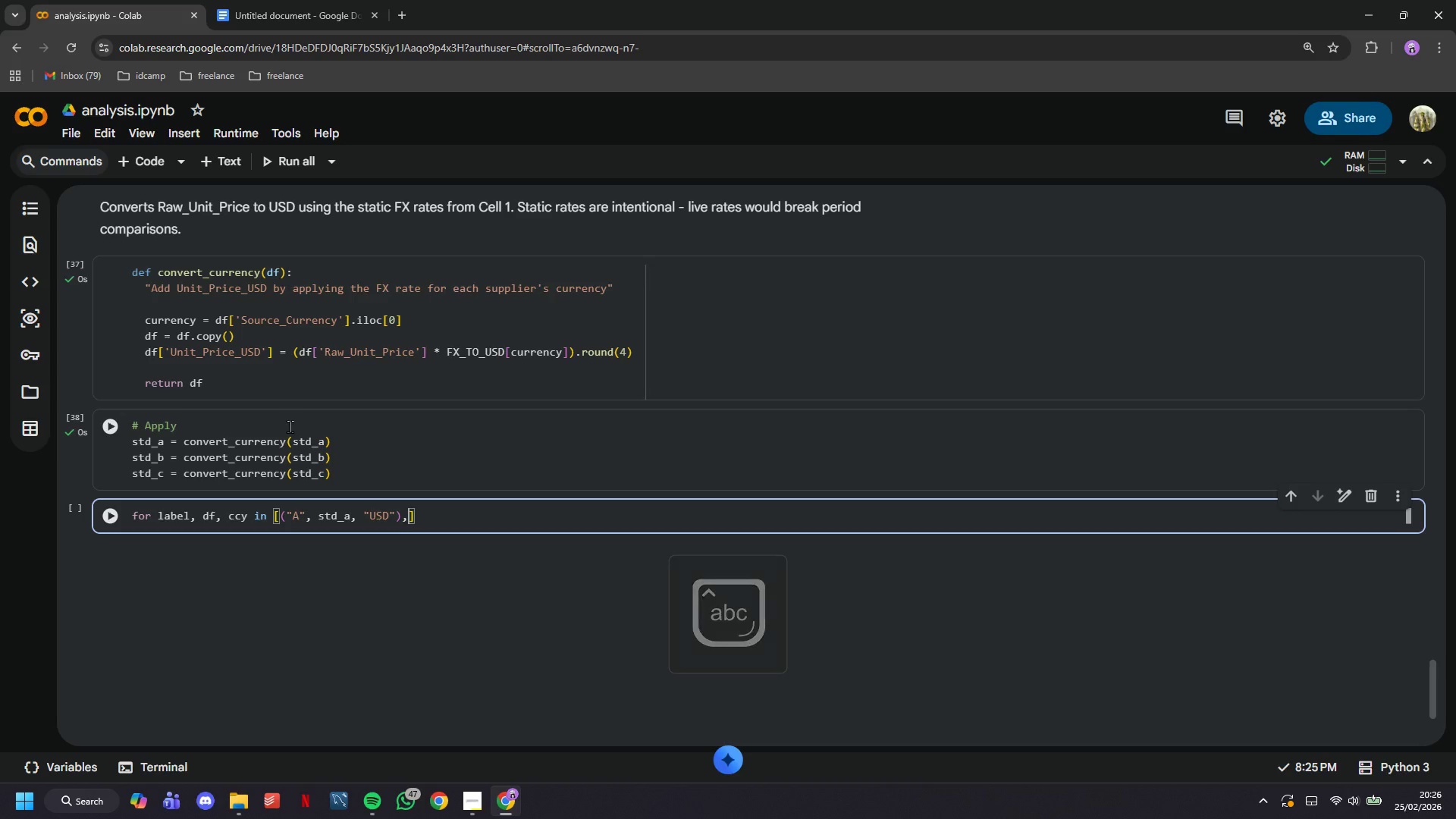 
key(Space)
 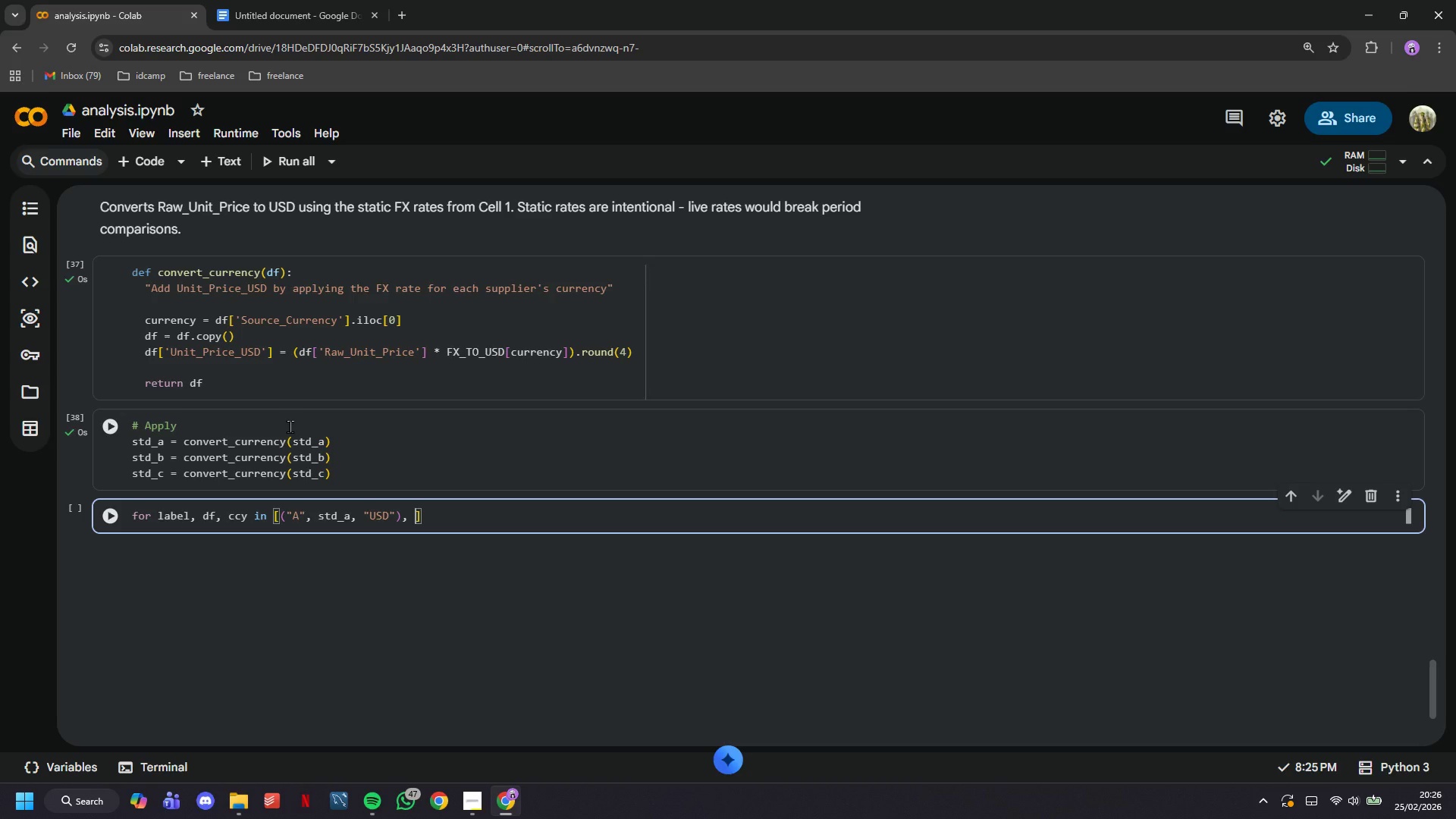 
key(Shift+9)
 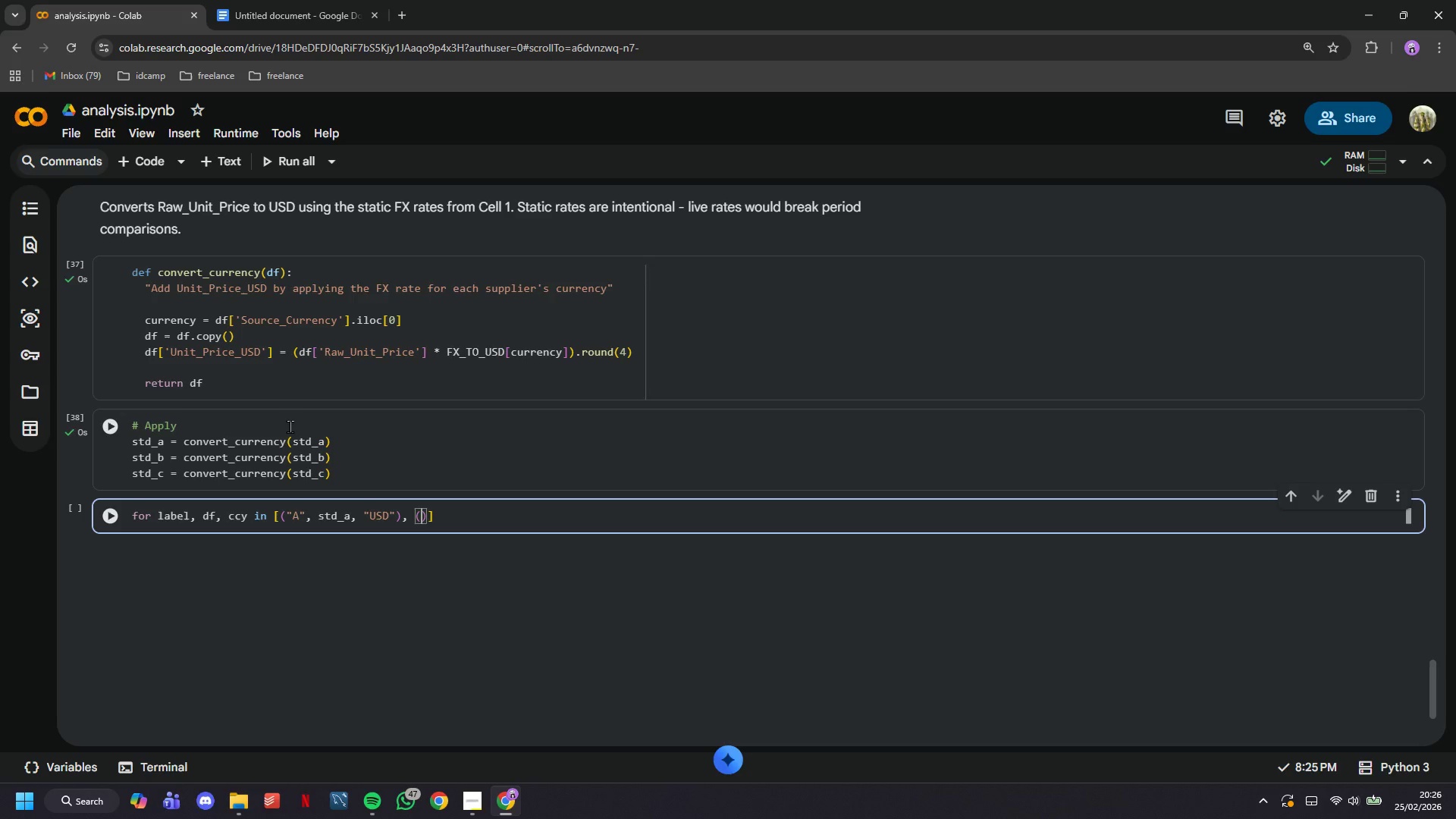 
key(Shift+Quote)
 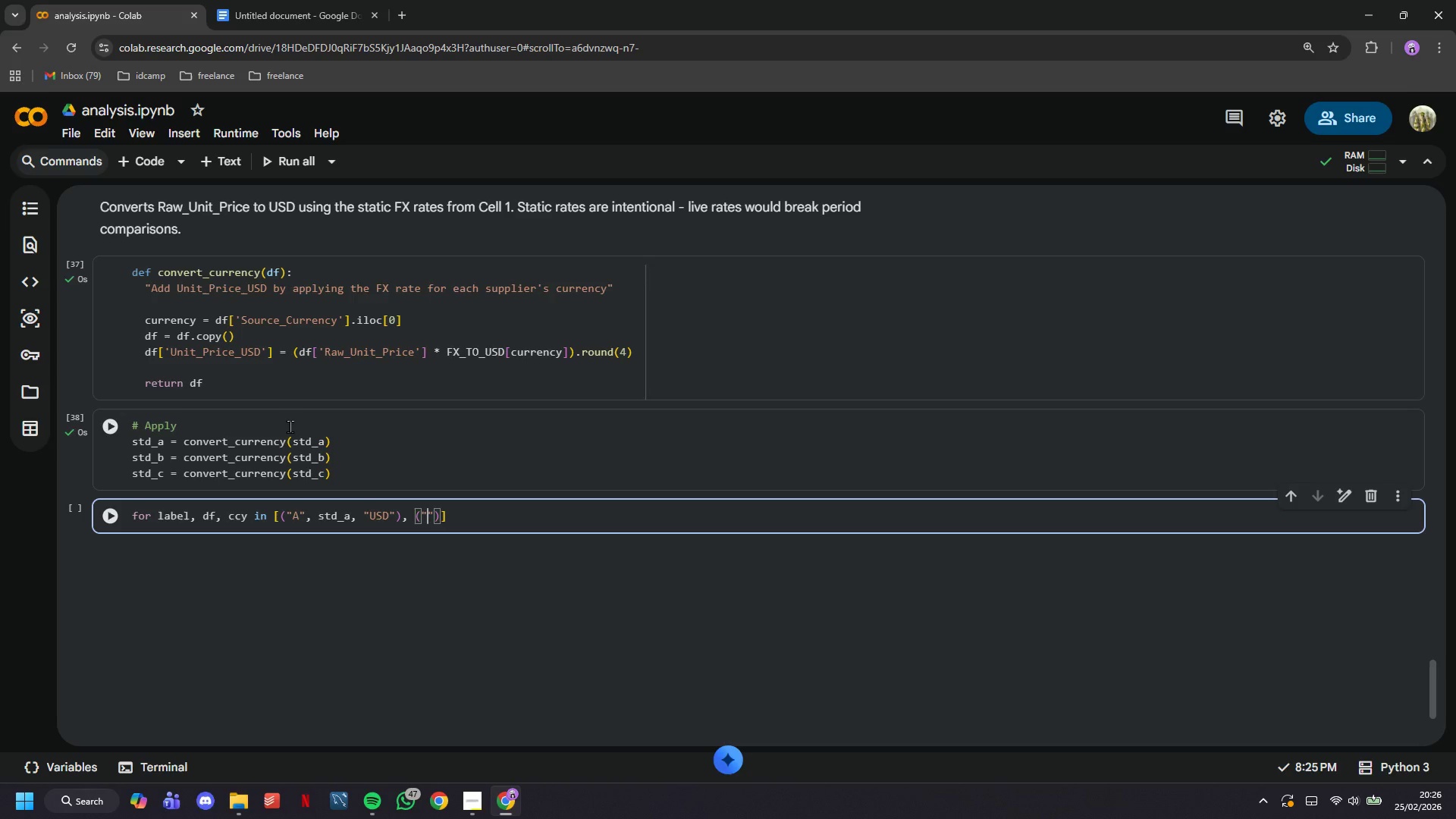 
key(CapsLock)
 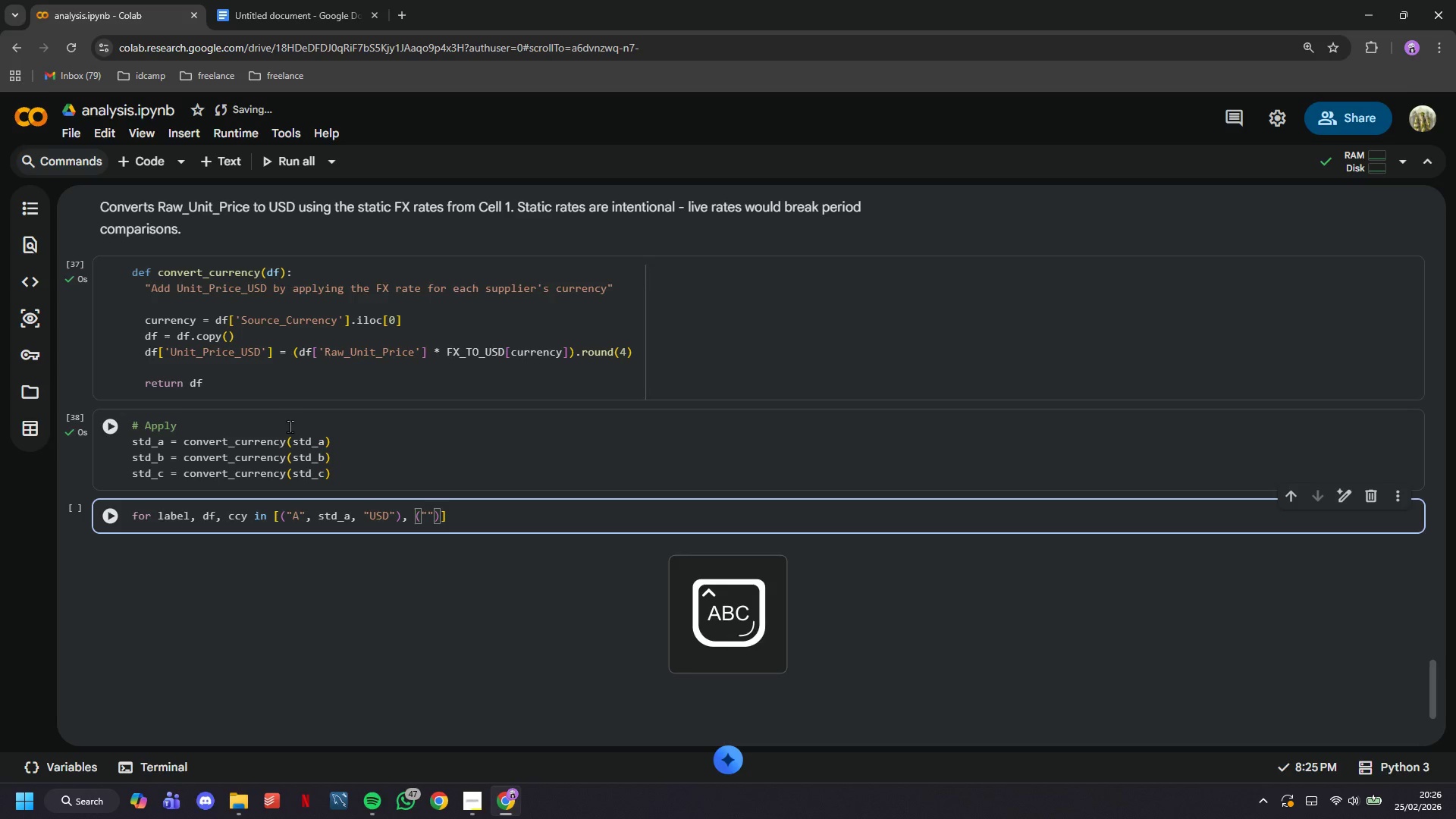 
key(B)
 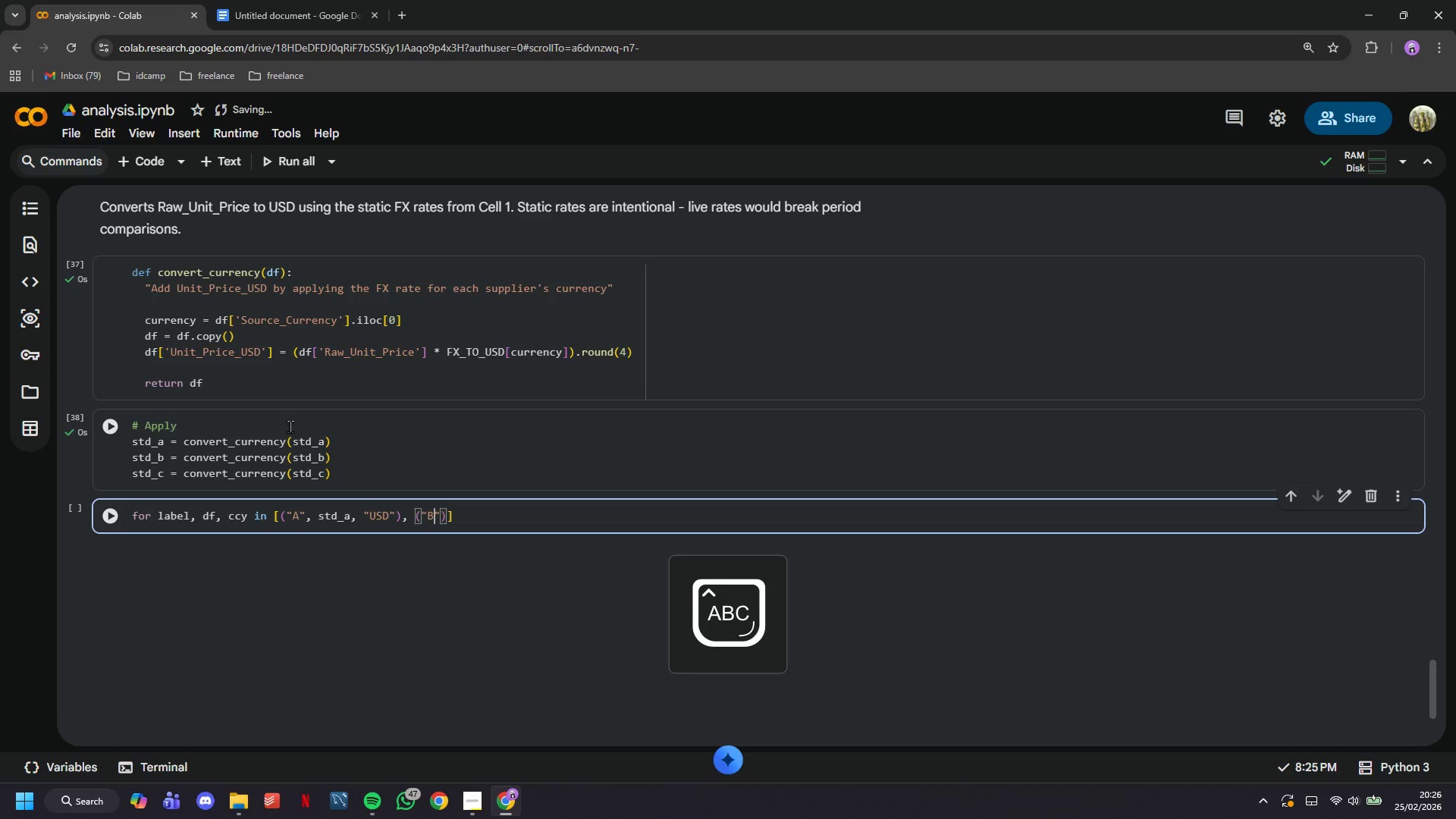 
key(CapsLock)
 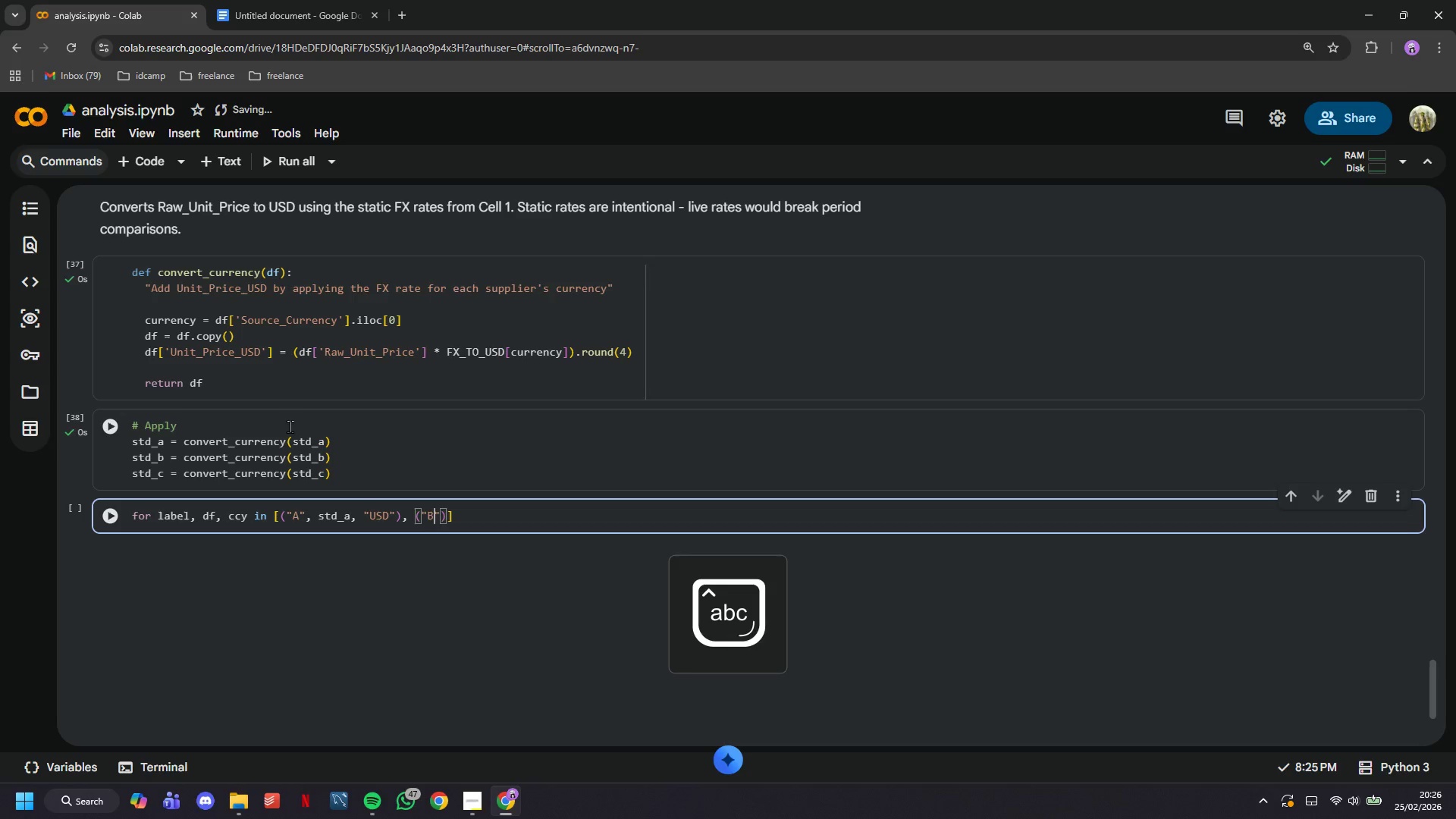 
key(ArrowRight)
 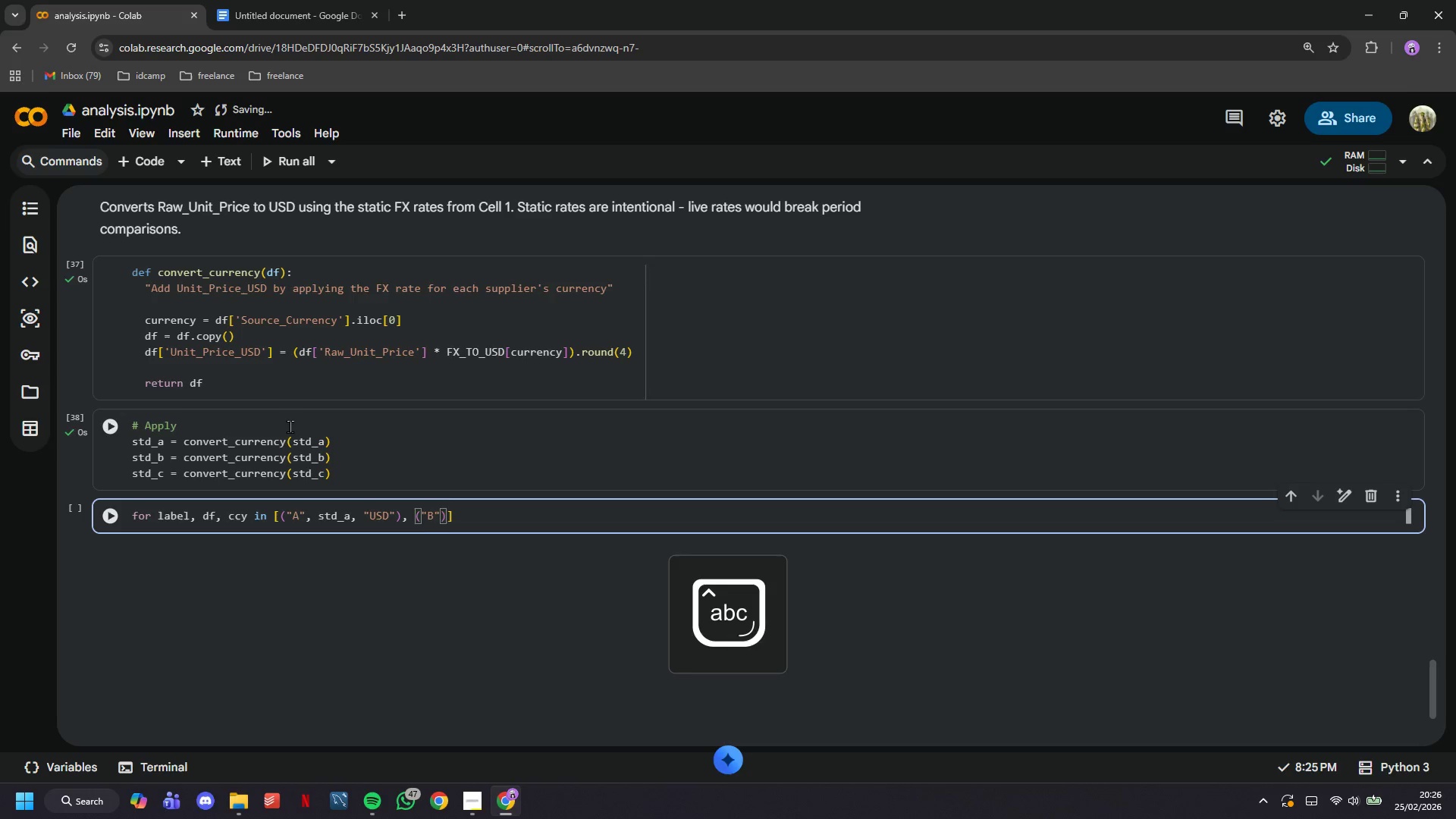 
type(, std_b, "CAD)
 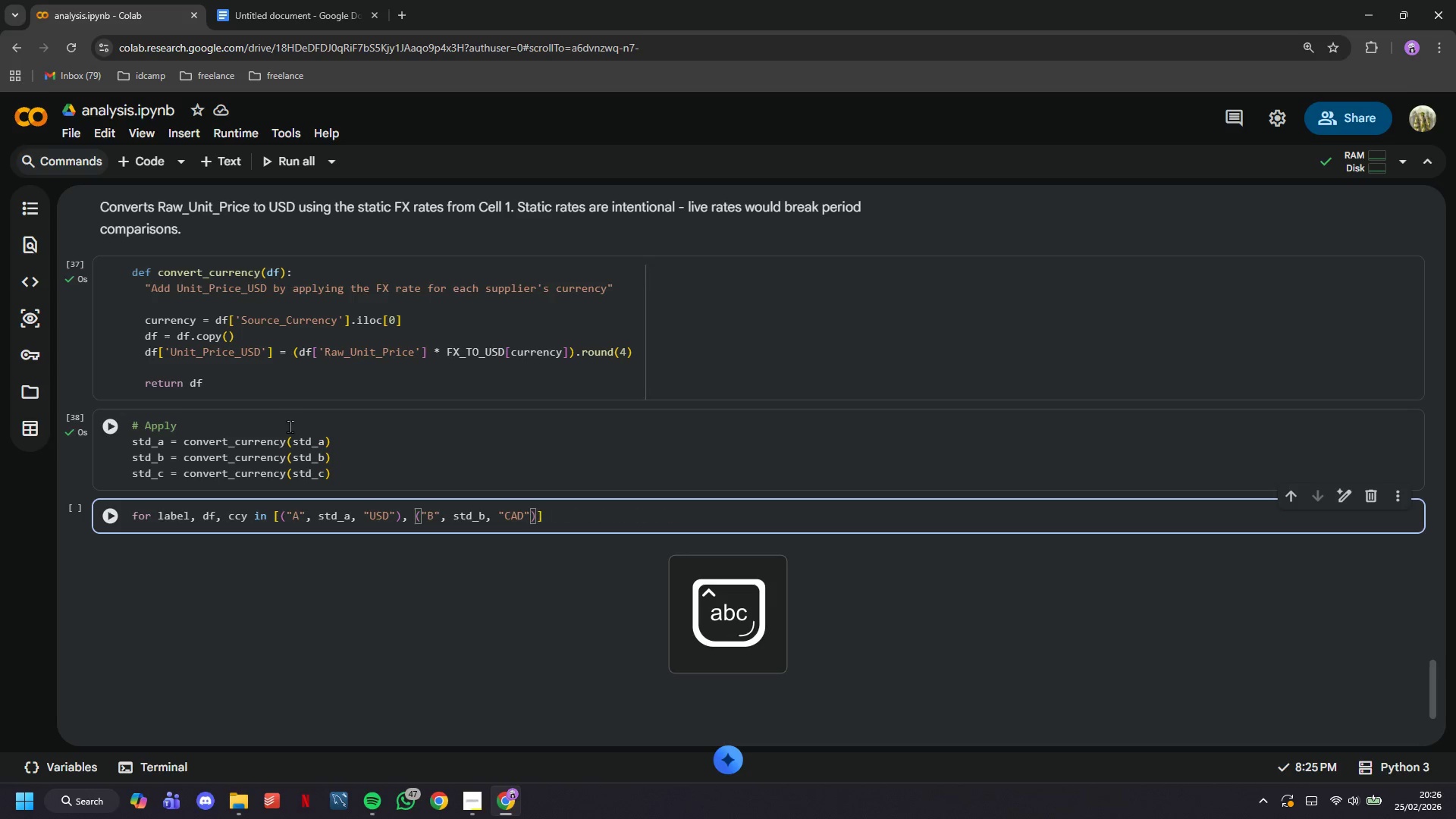 
key(ArrowRight)
 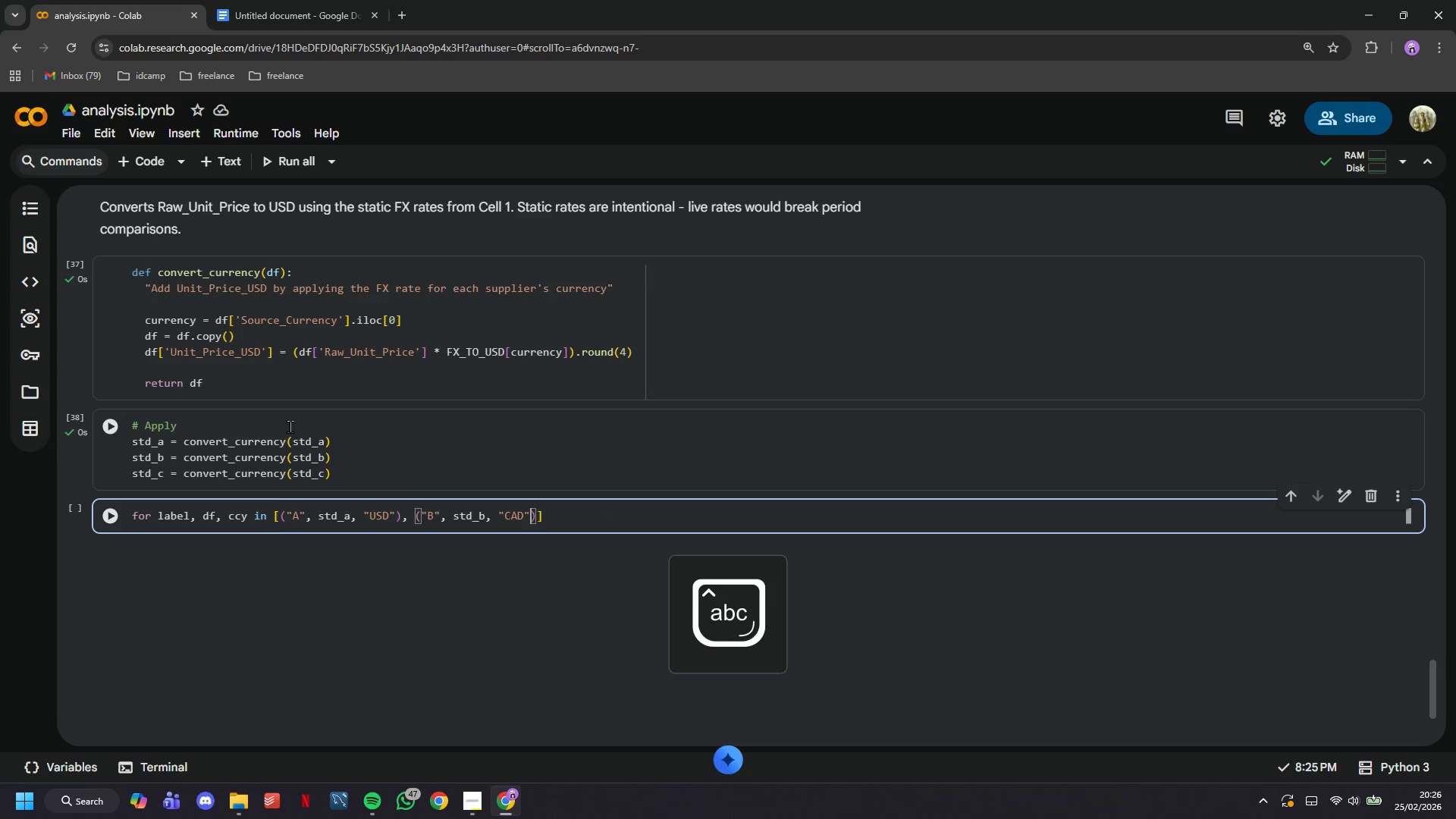 
key(ArrowRight)
 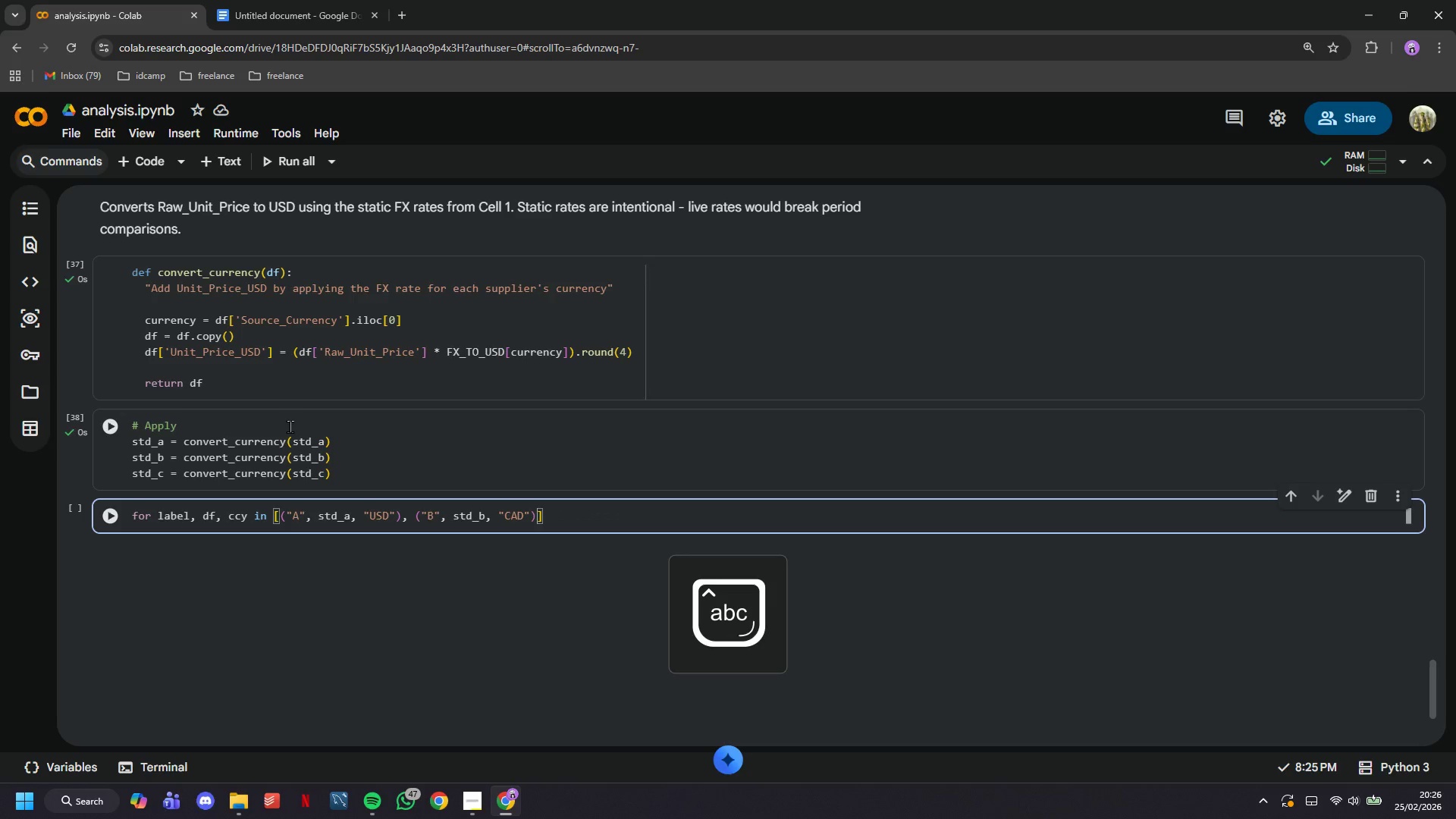 
key(Comma)
 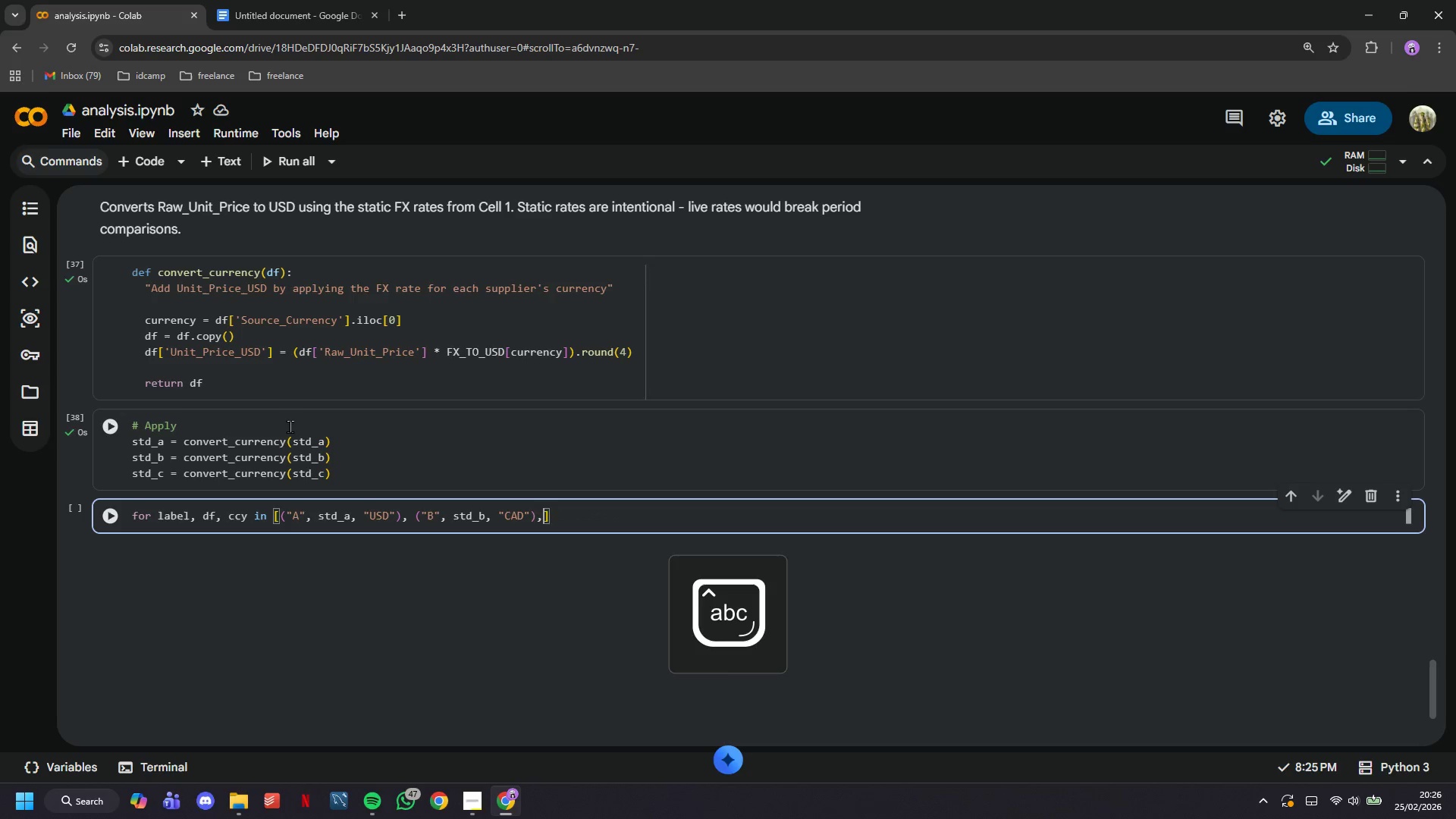 
key(Space)
 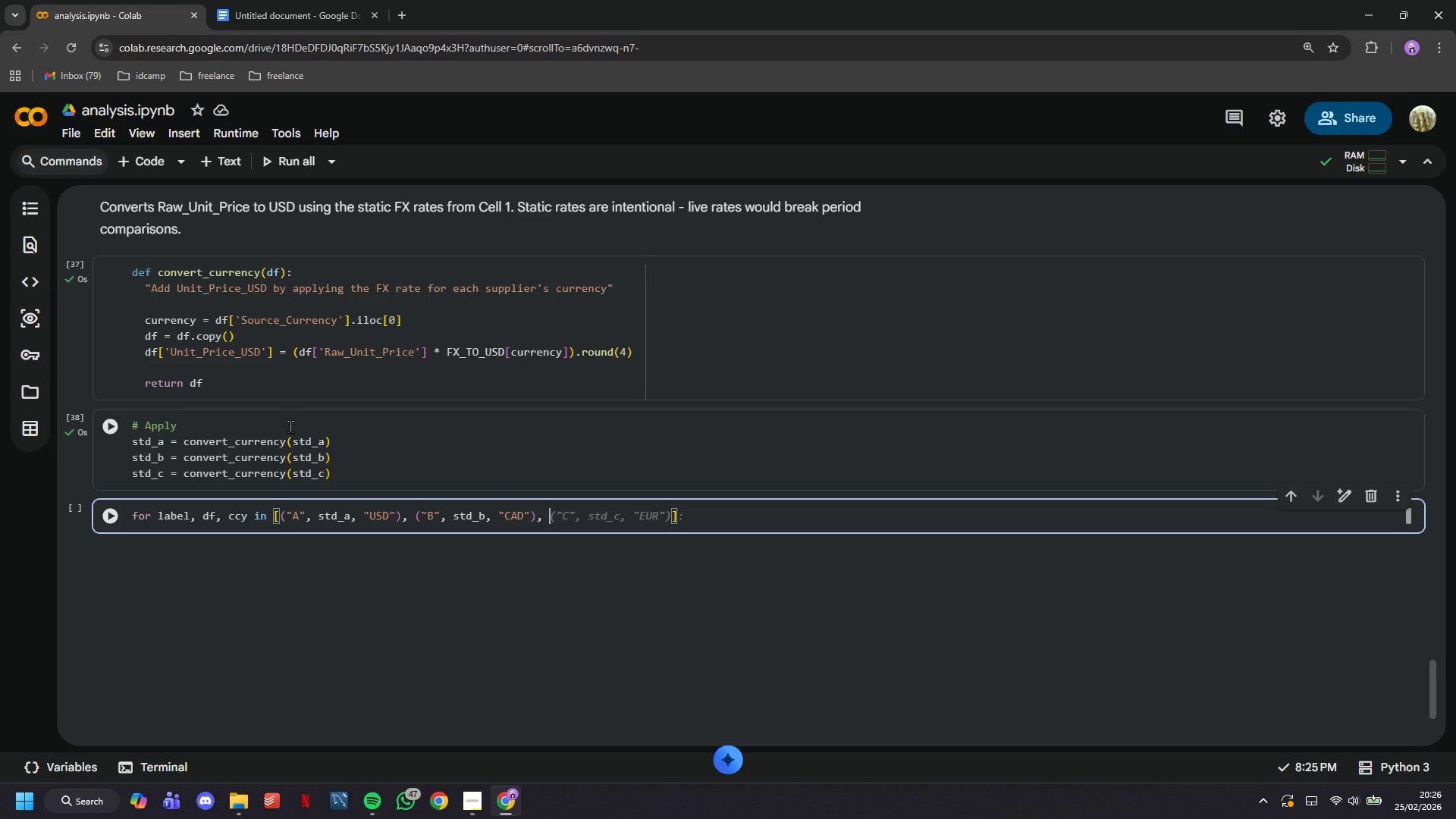 
key(Tab)
 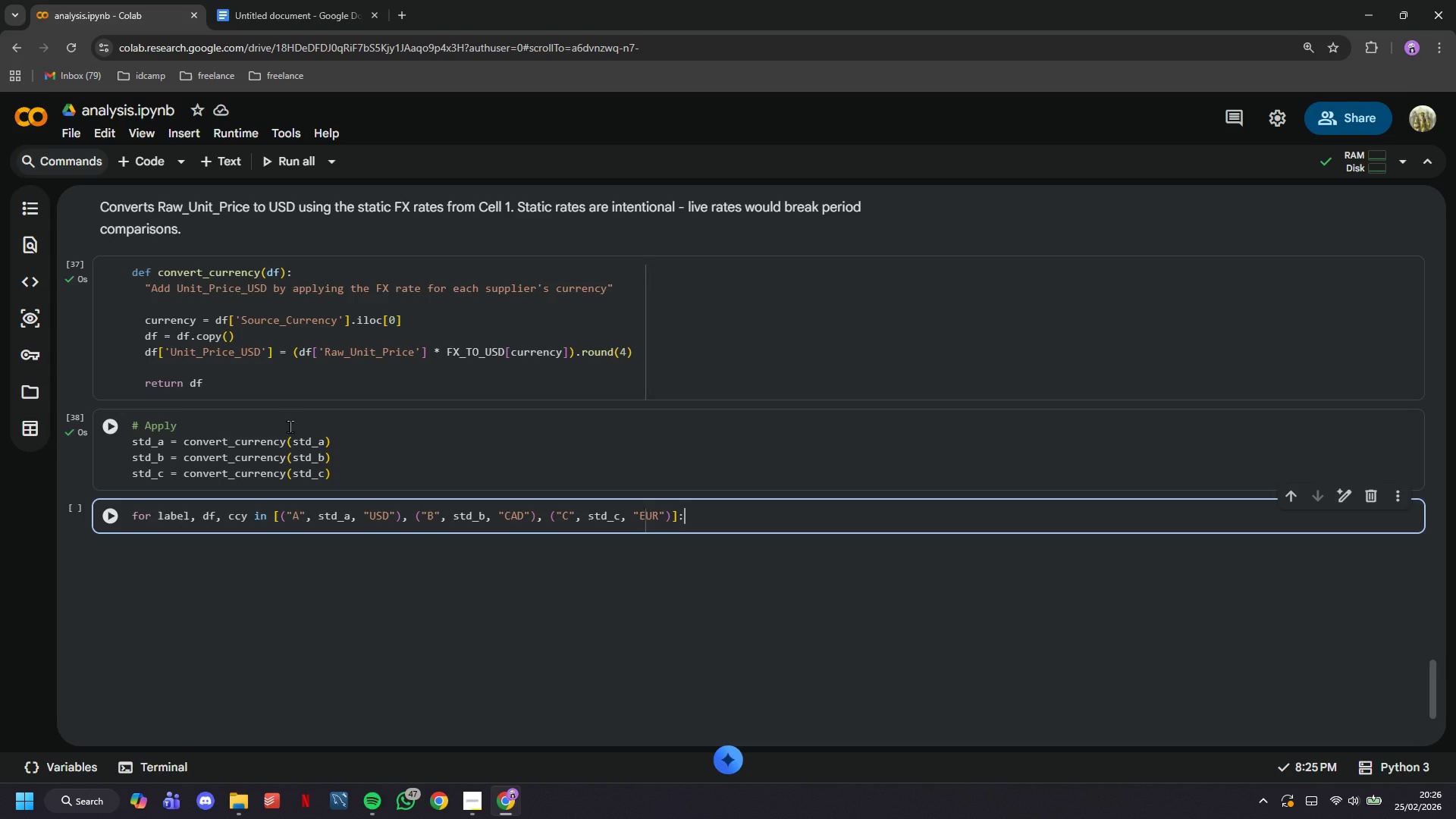 
key(Enter)
 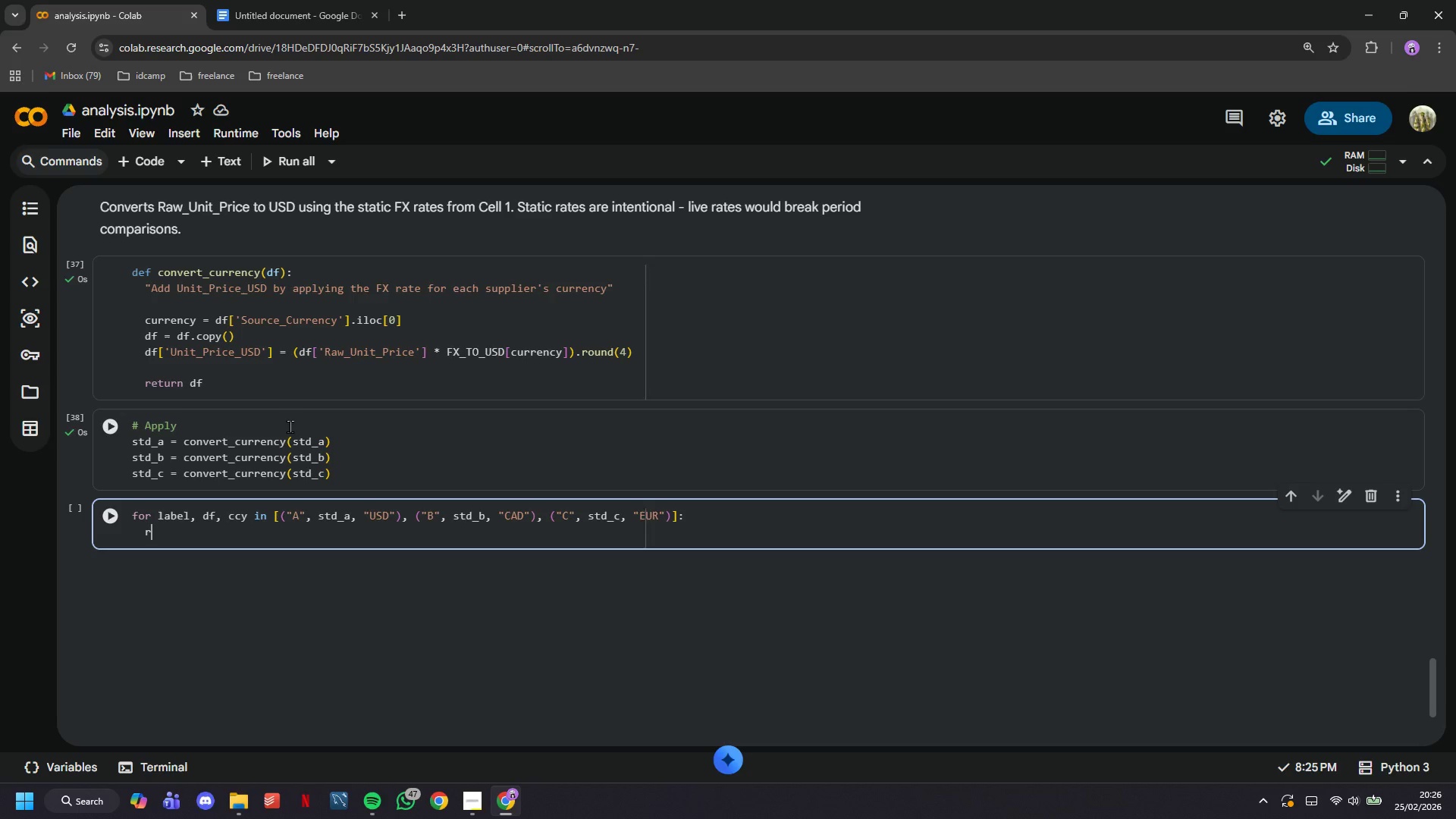 
type(rate = FX_TO_USD[ccy)
 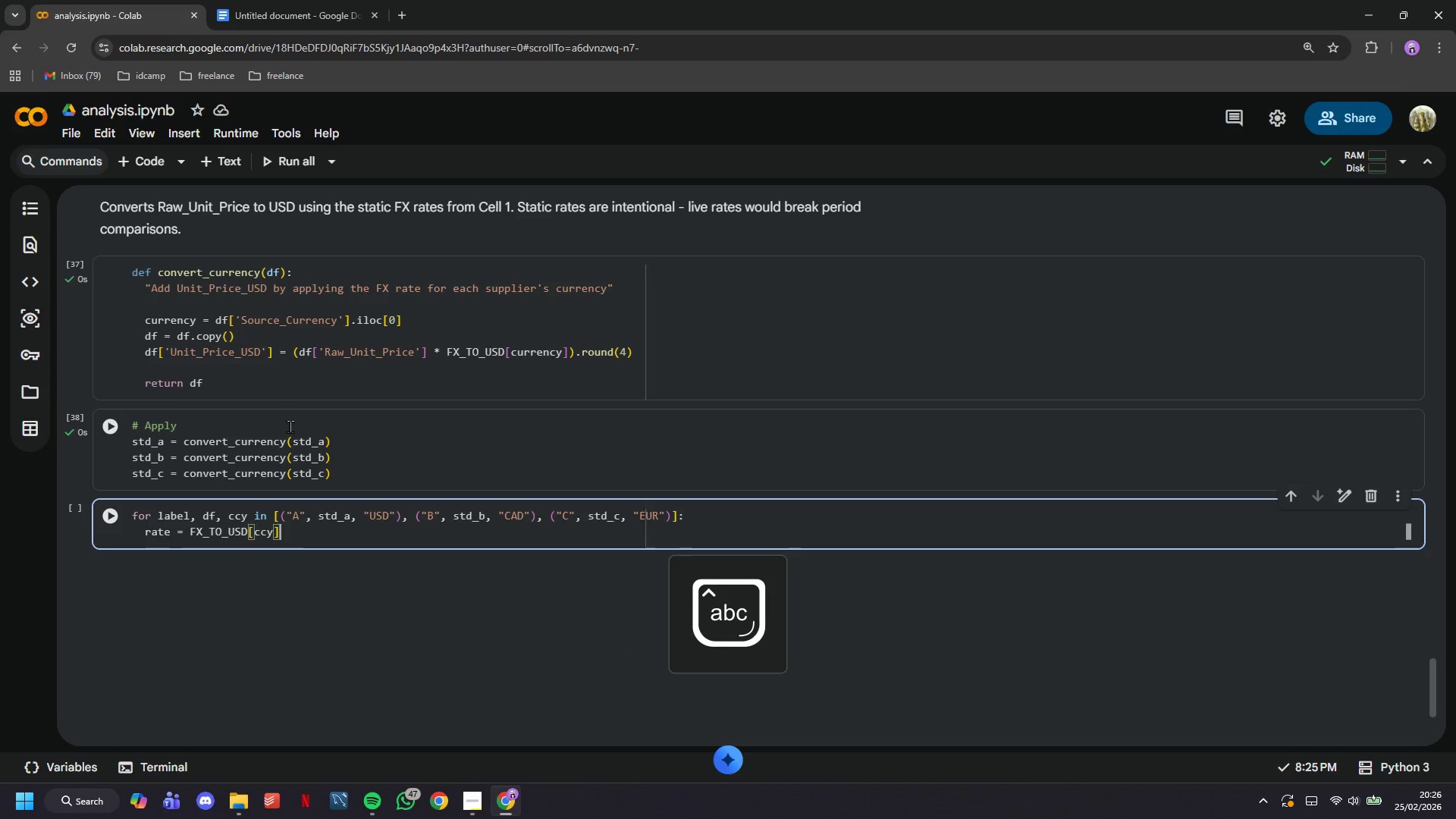 
 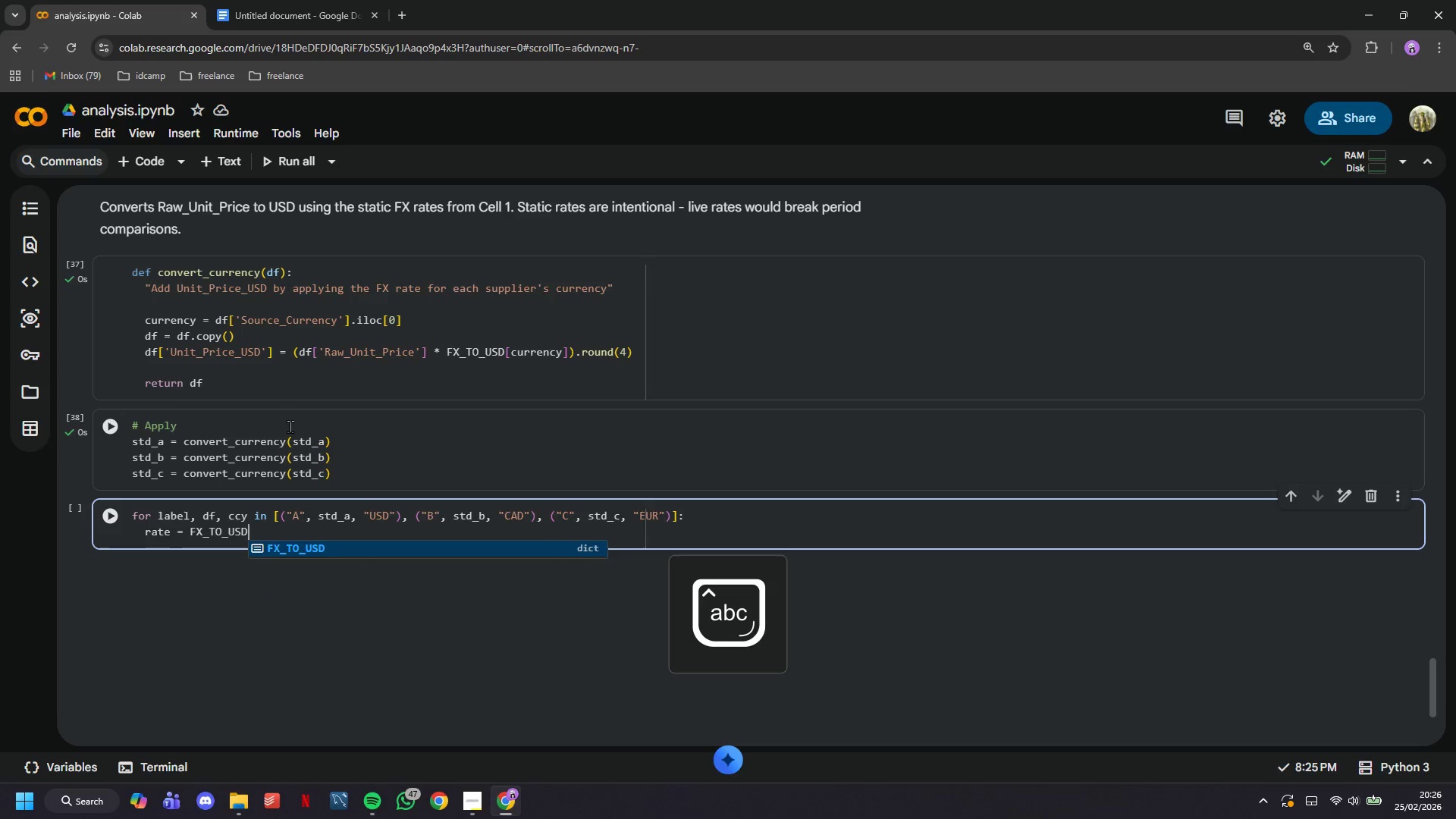 
key(ArrowRight)
 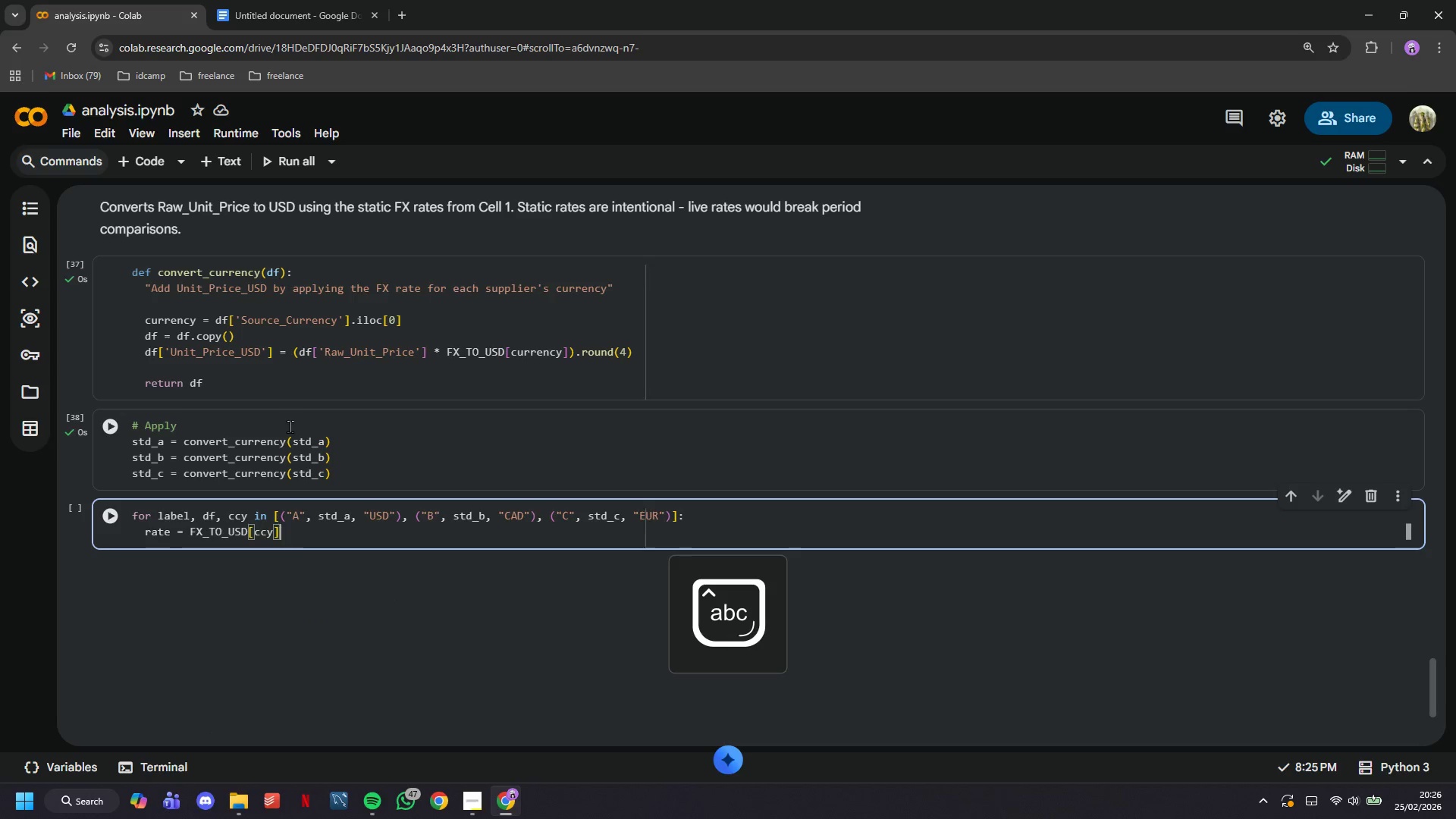 
key(Enter)
 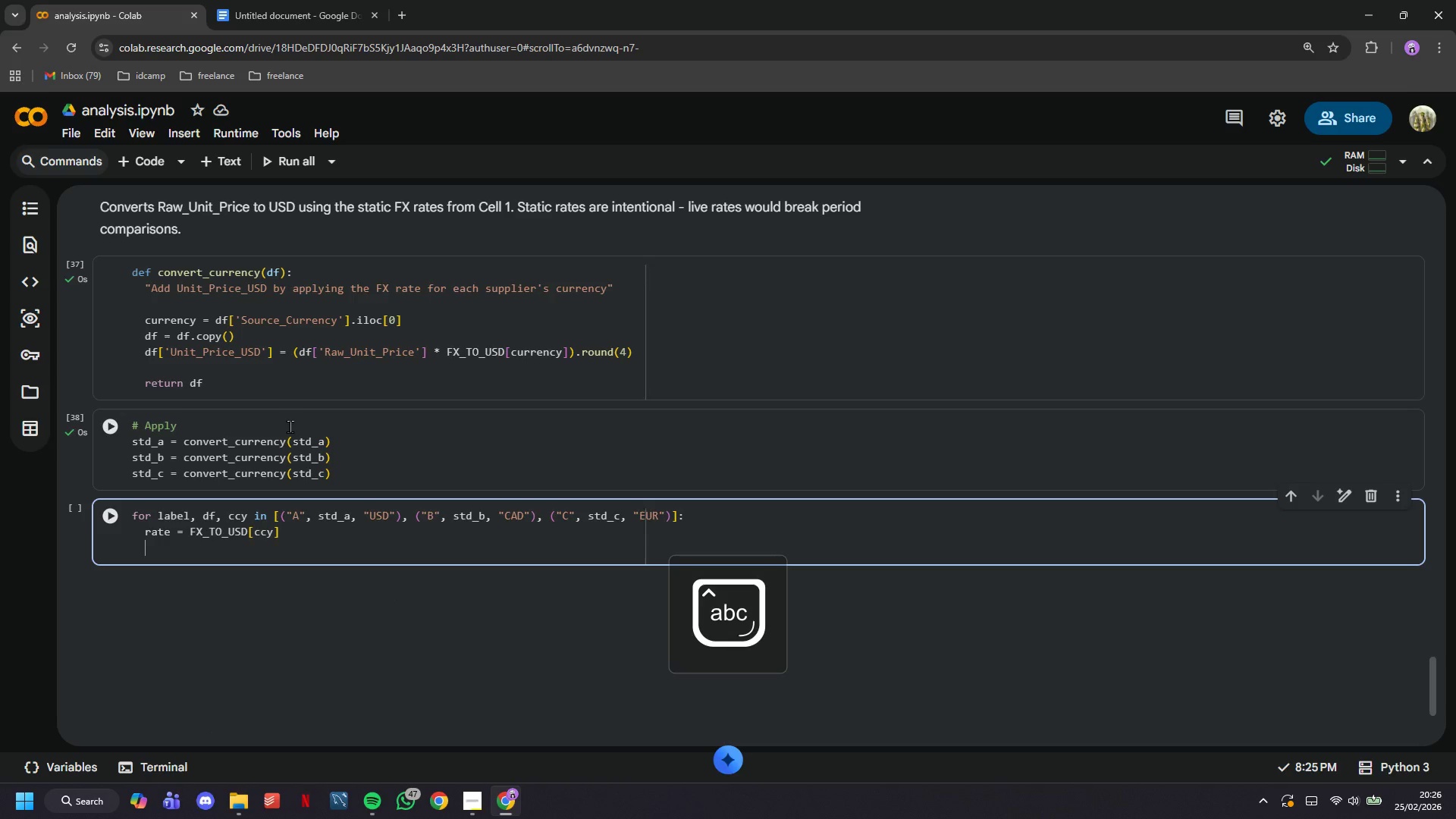 
key(Enter)
 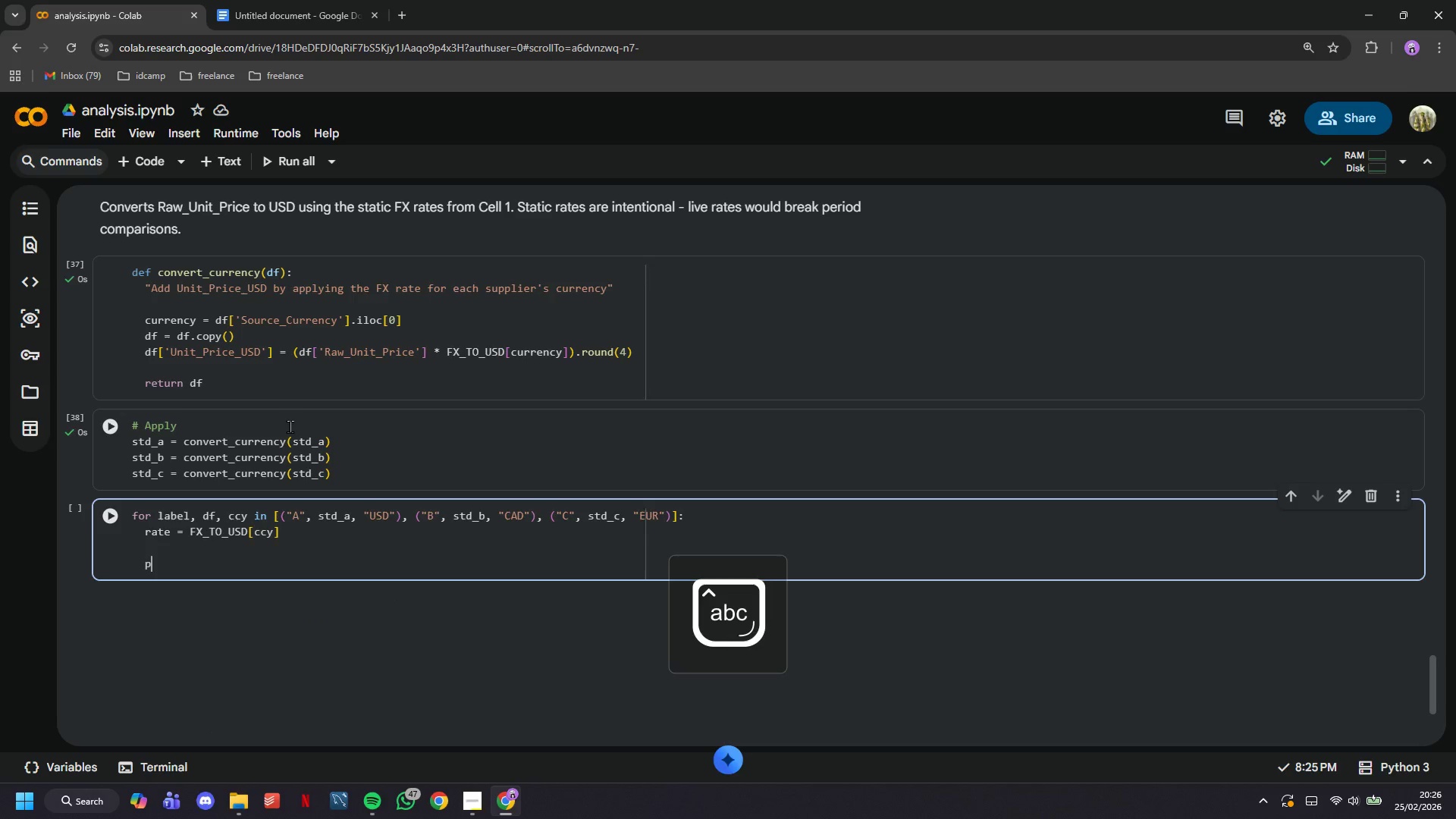 
type(print(f"Su)
 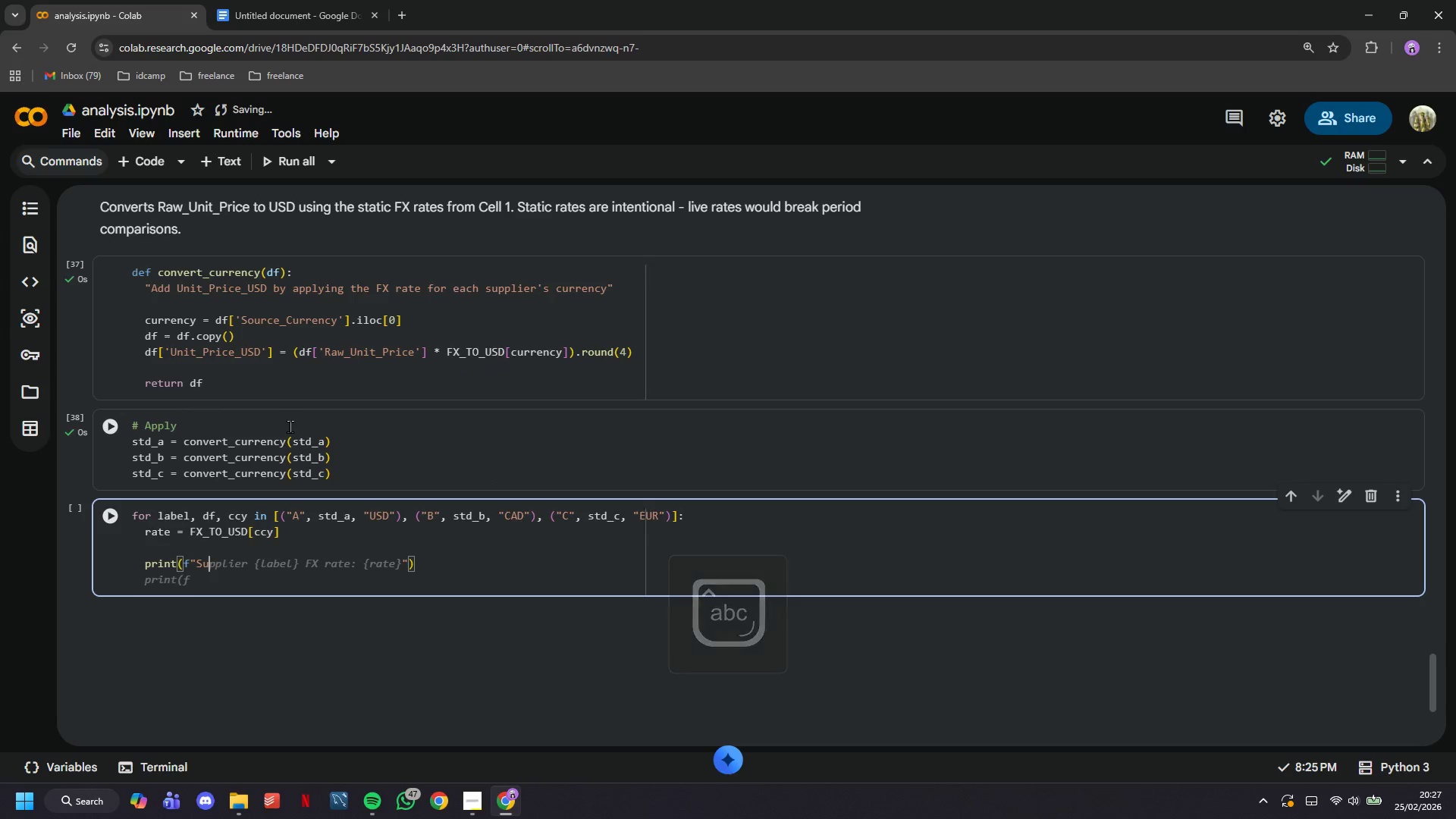 
type(pplier {label)
 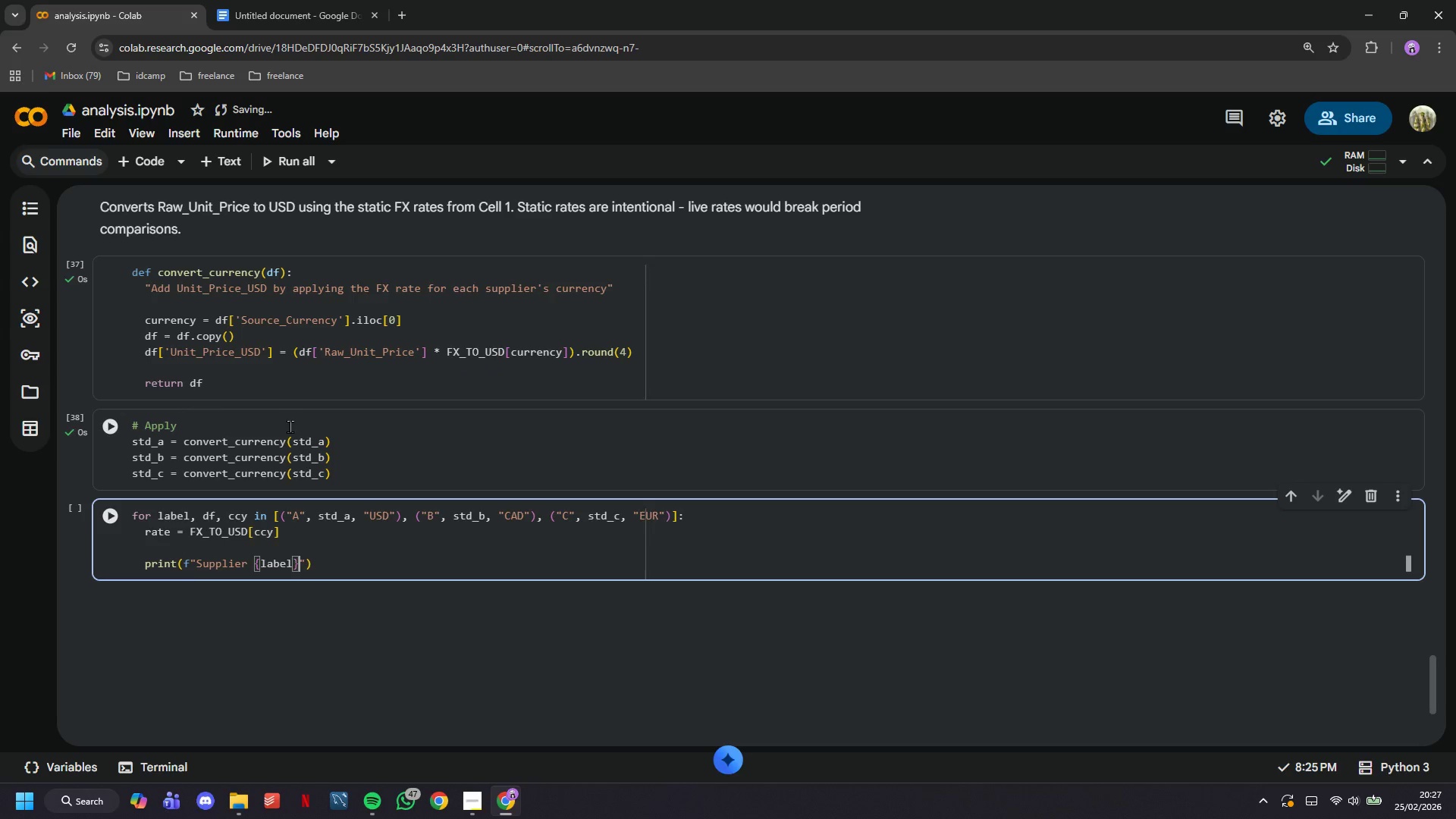 
 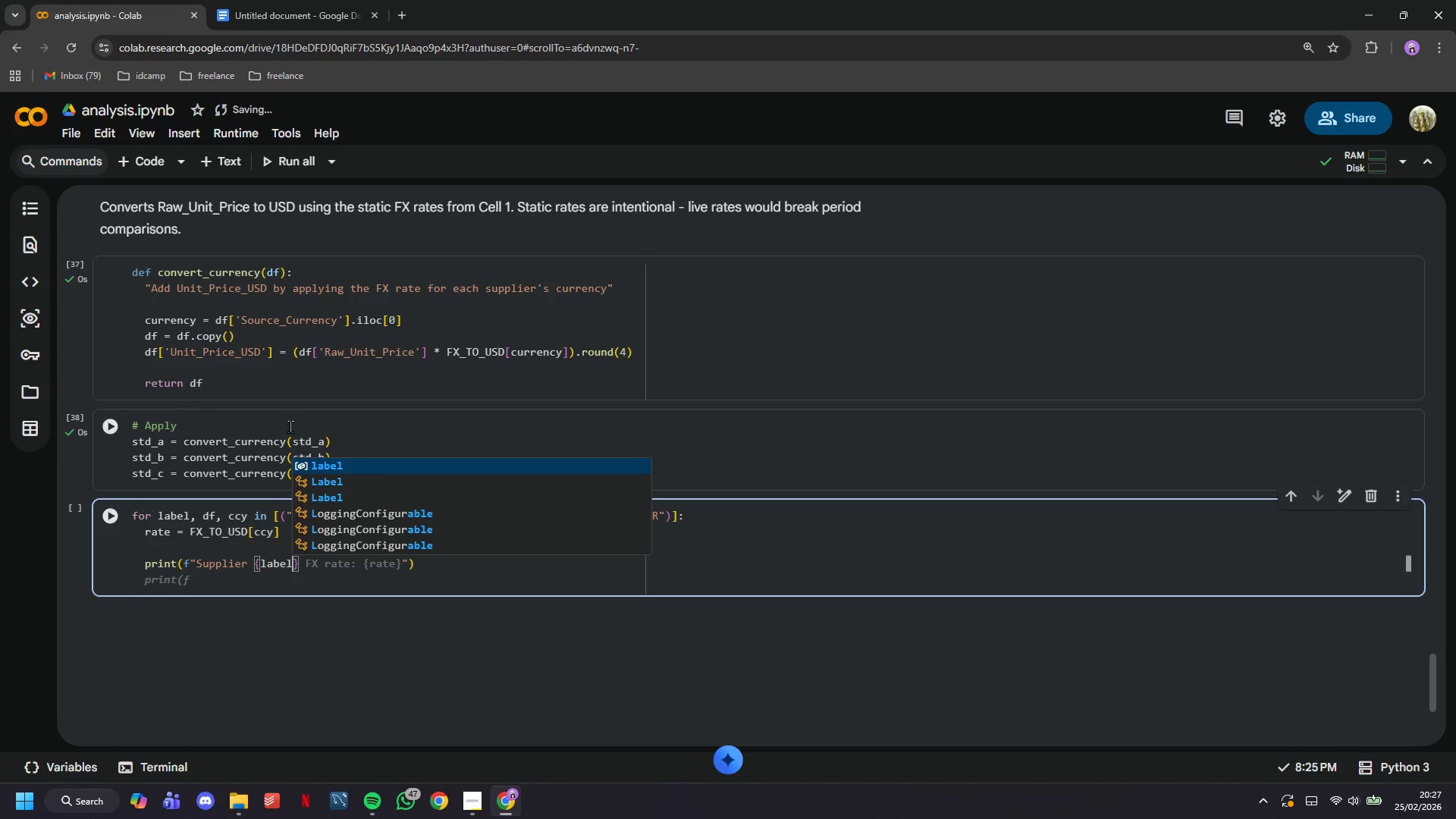 
key(ArrowRight)
 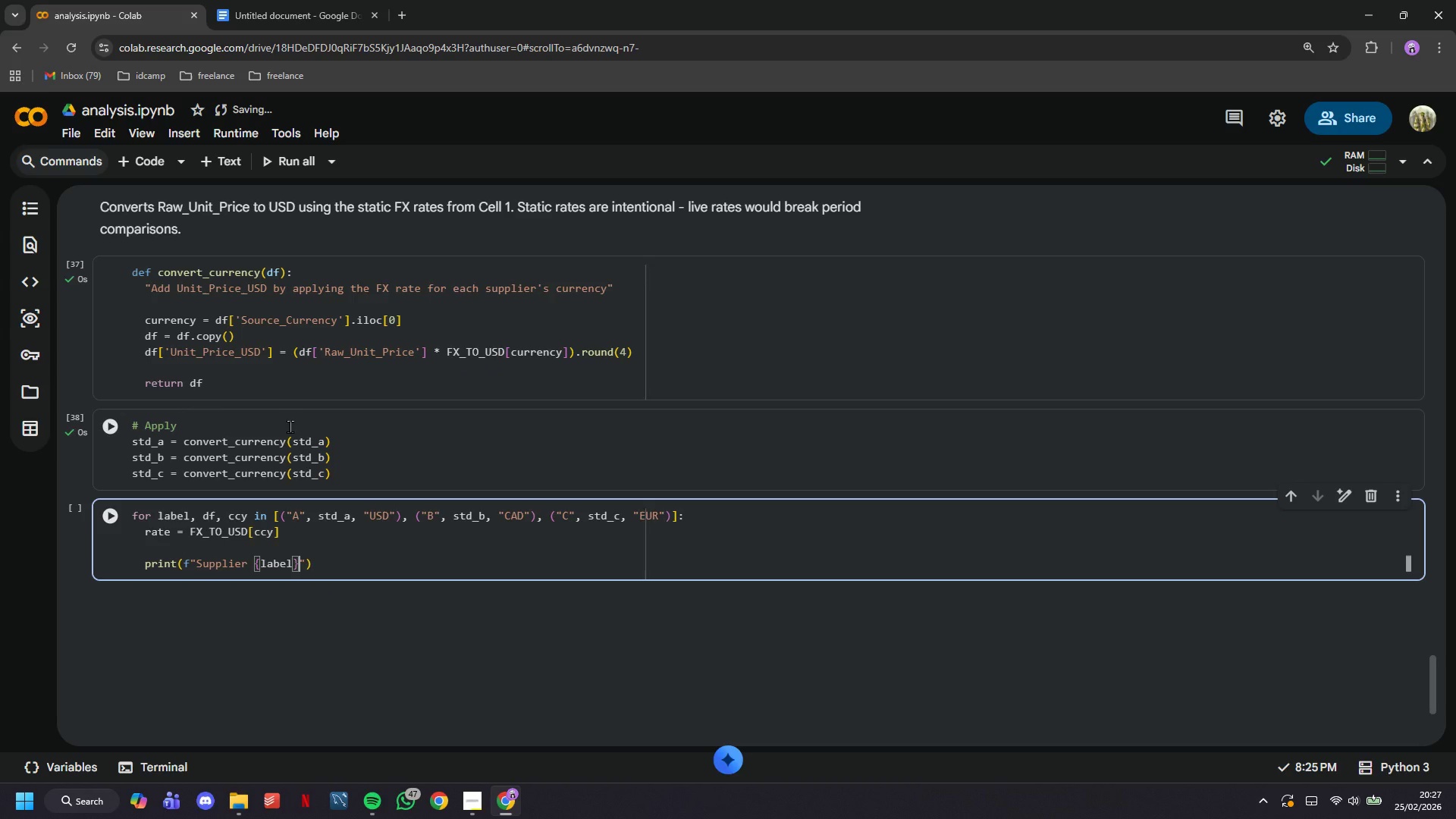 
type( ({ccy)
 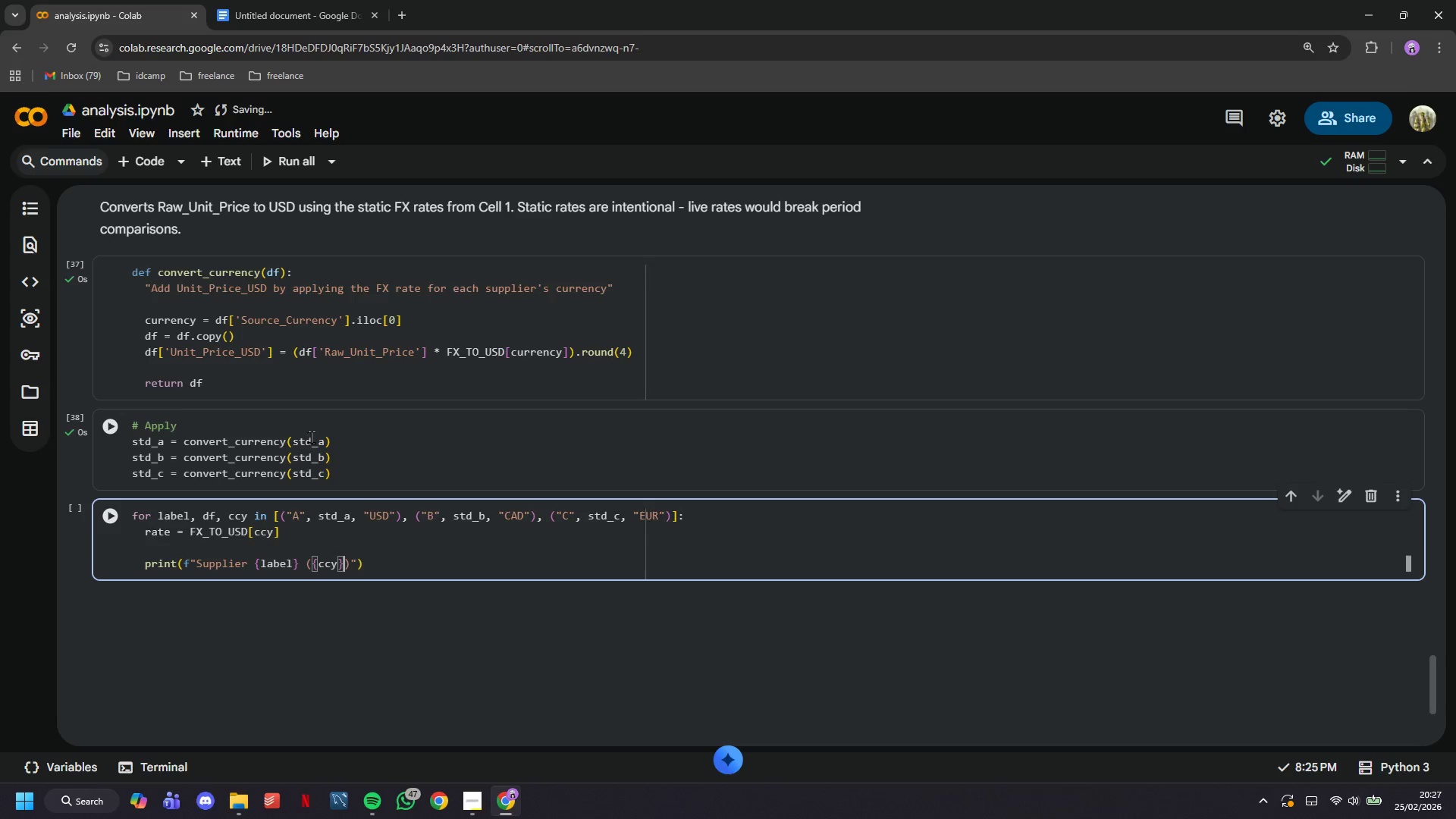 
 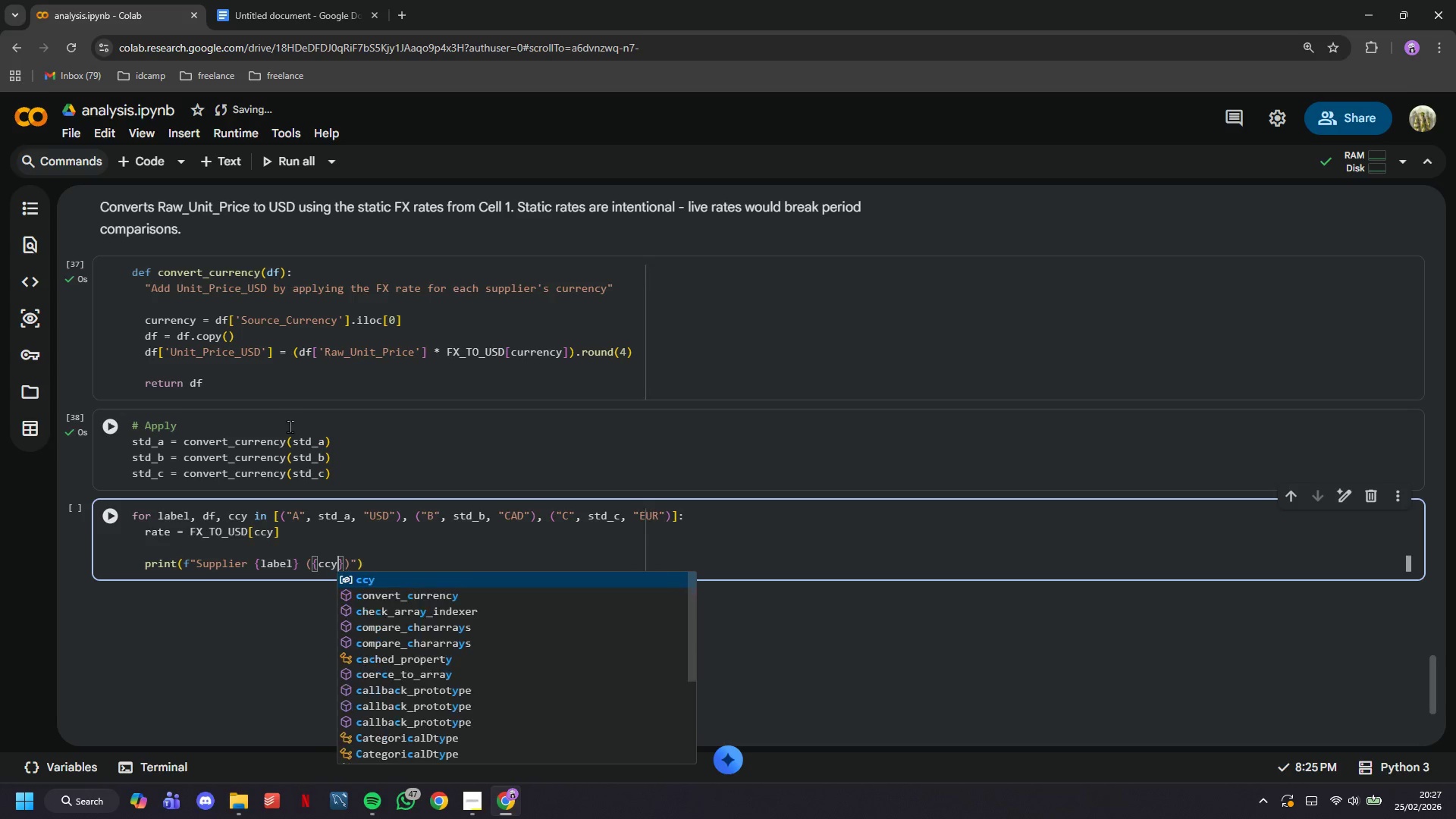 
key(ArrowRight)
 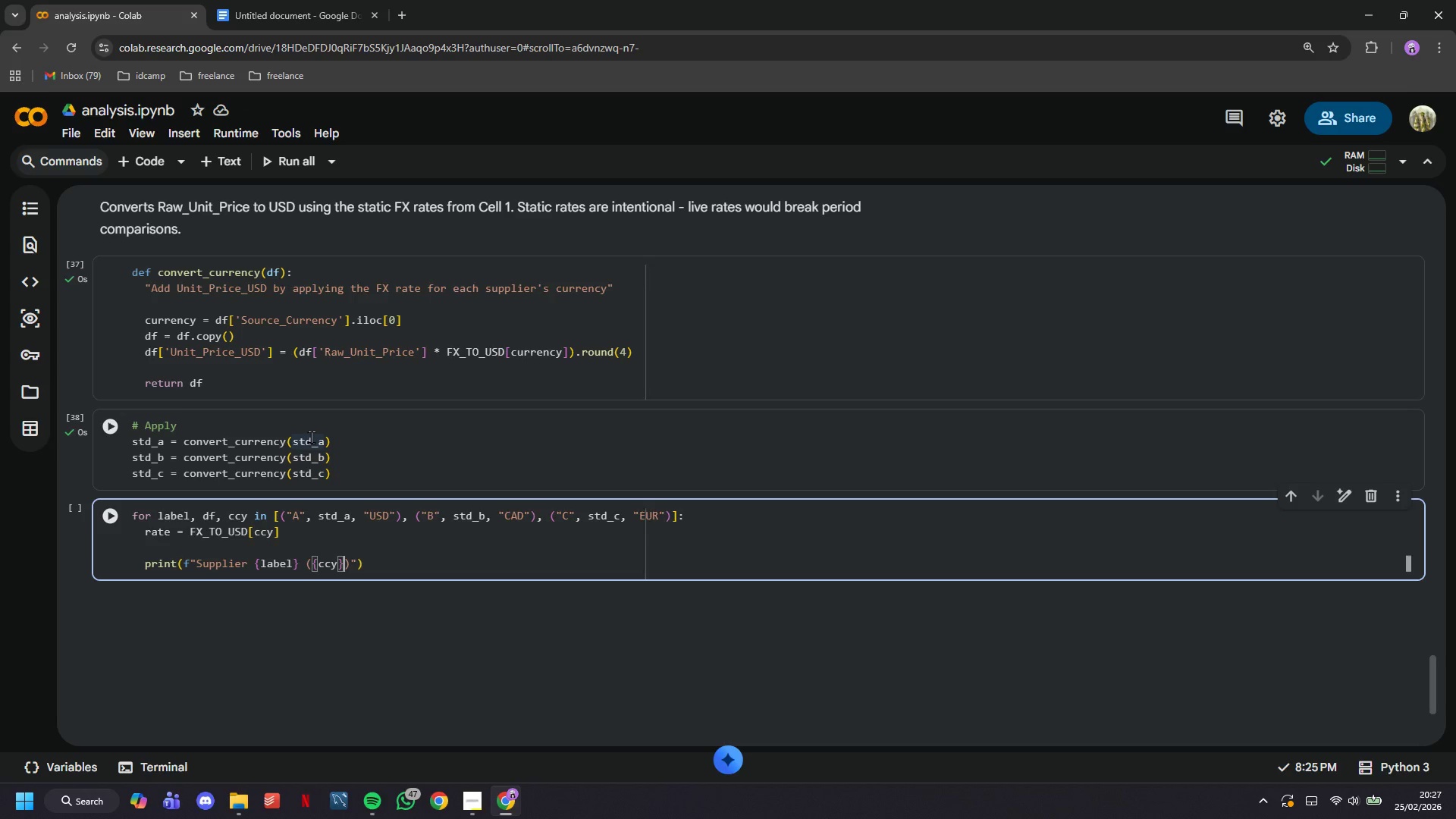 
type( x {rae)
key(Backspace)
type(te)
 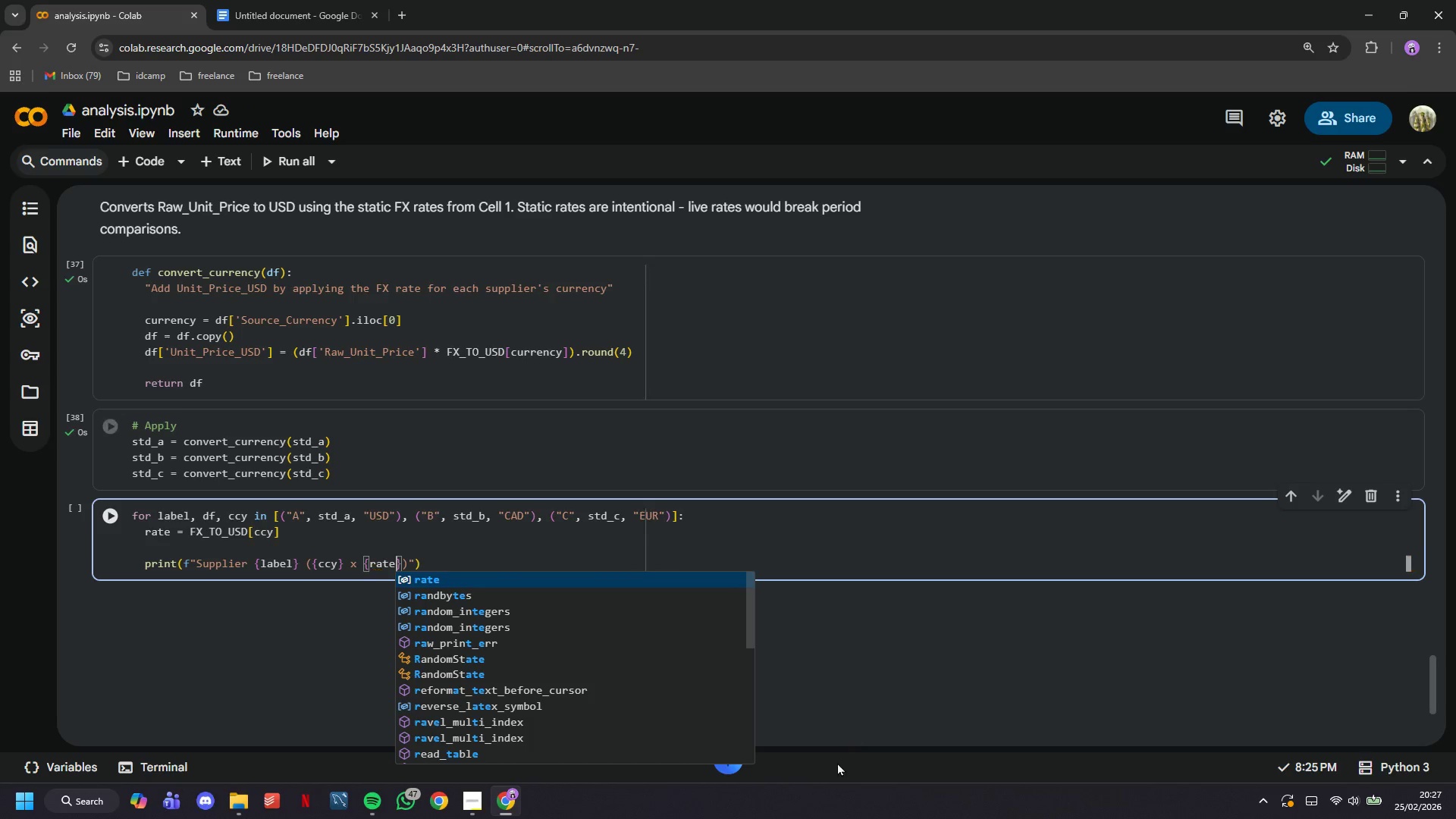 
key(ArrowRight)
 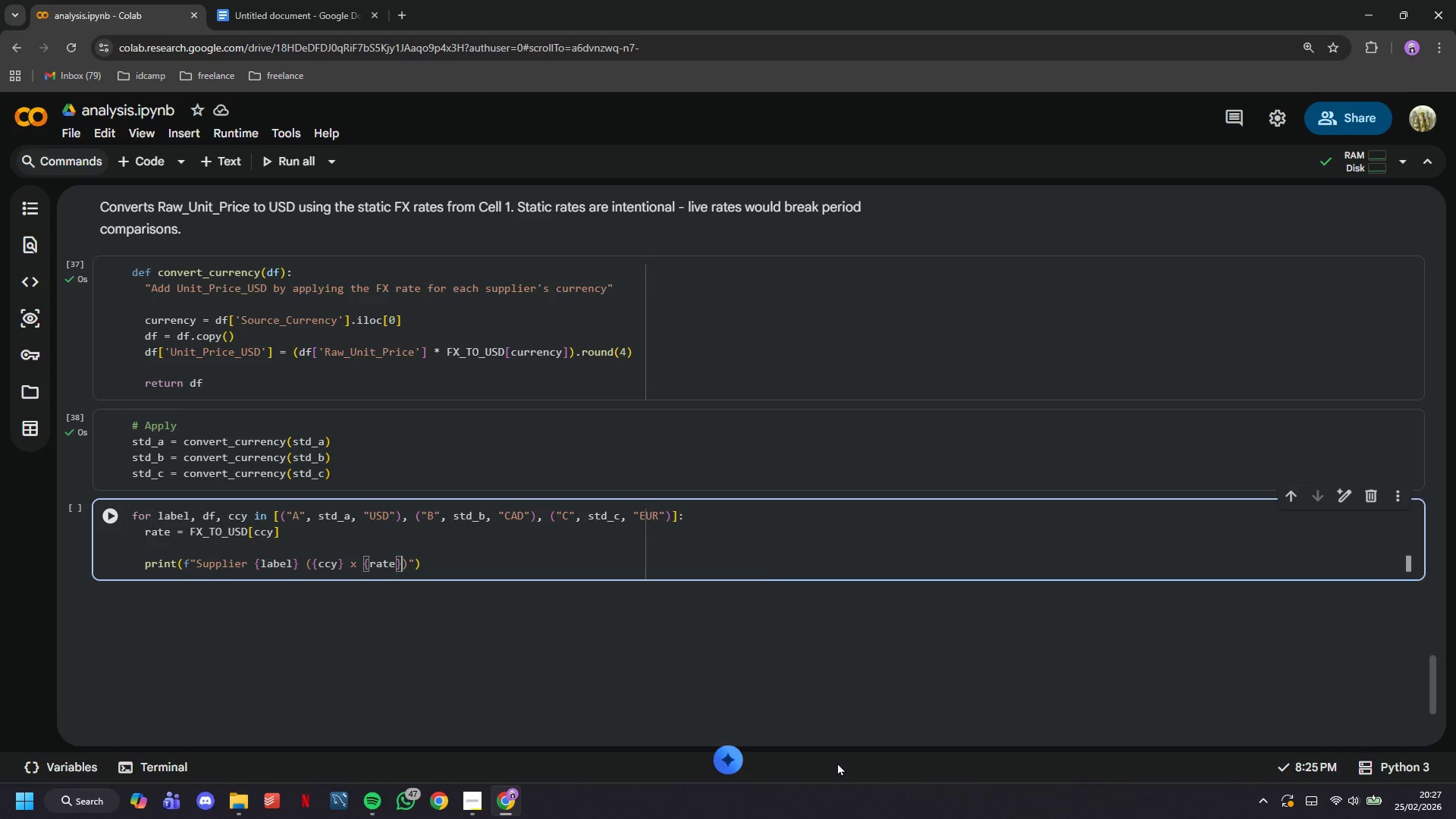 
key(ArrowRight)
 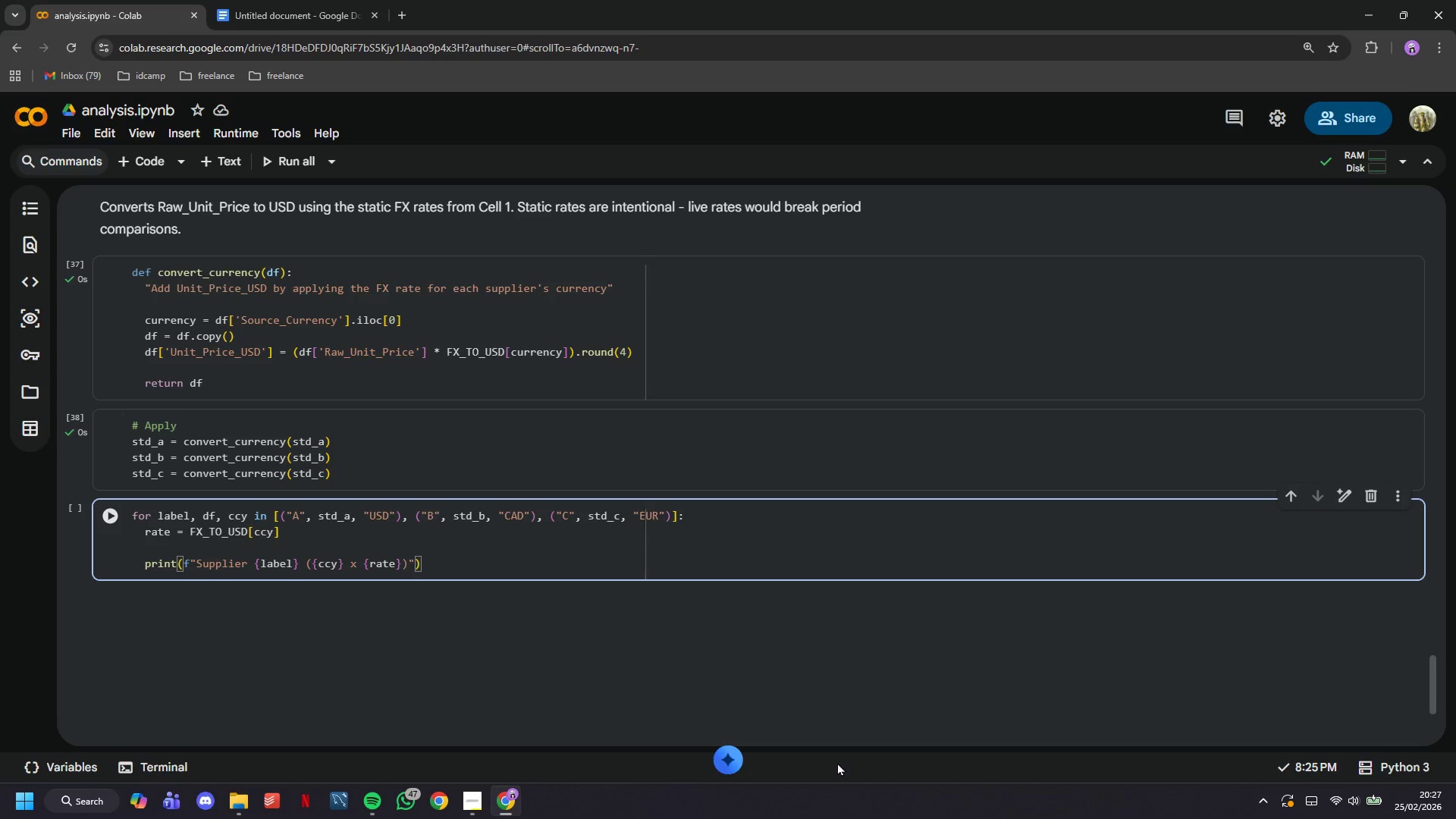 
type(: price range)
 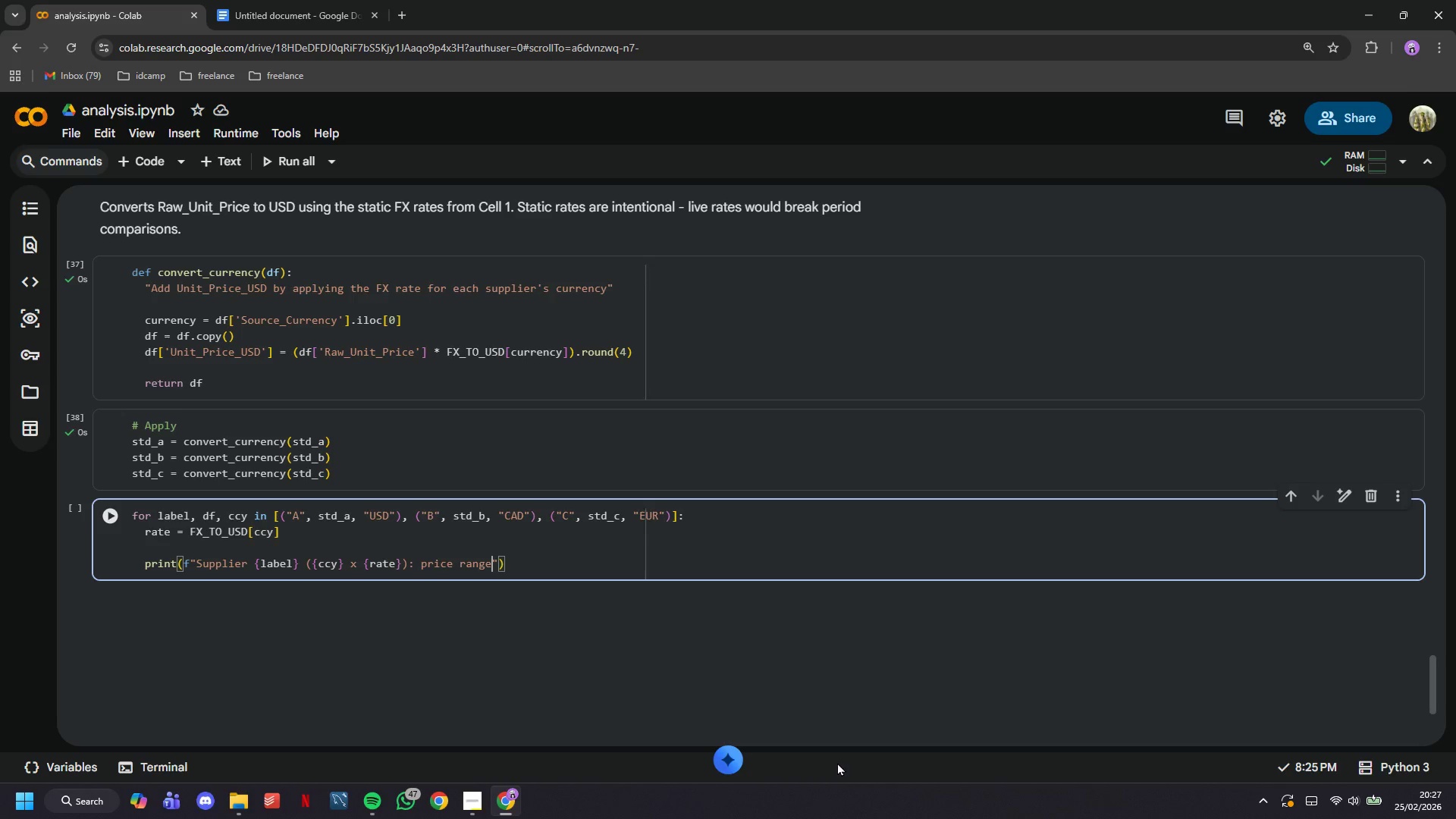 
key(ArrowRight)
 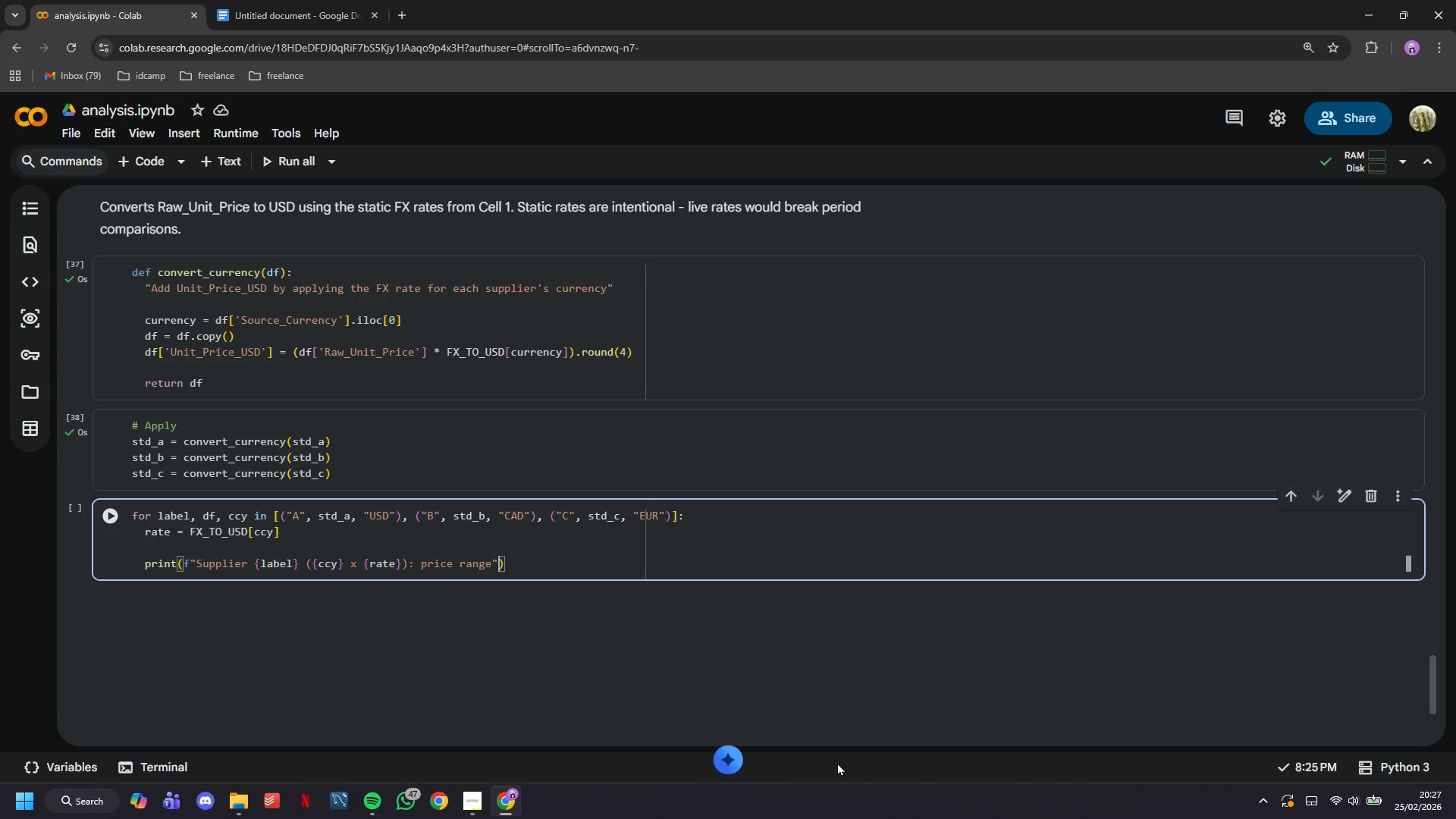 
key(Enter)
 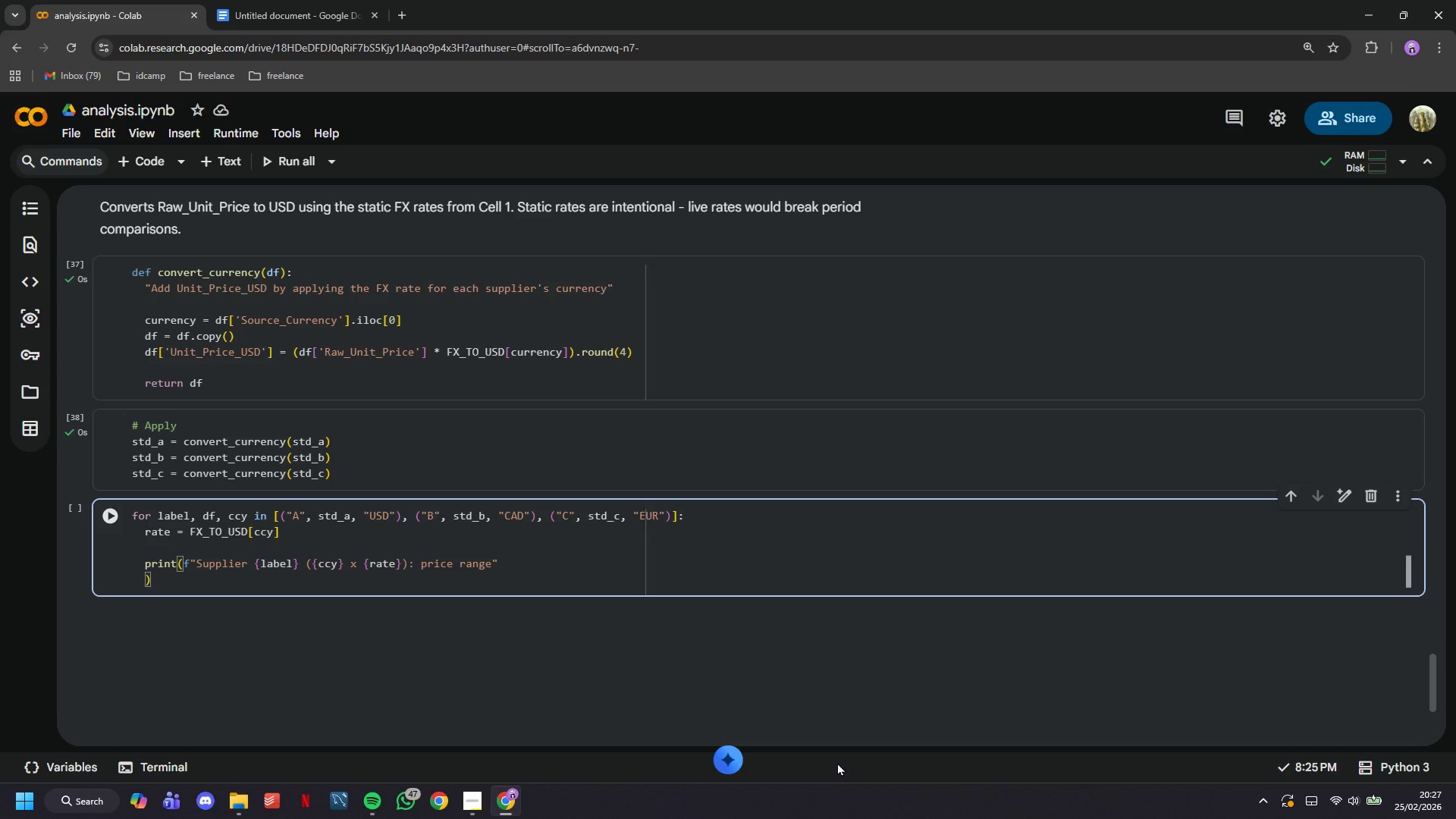 
key(Tab)
type(f"{df)
 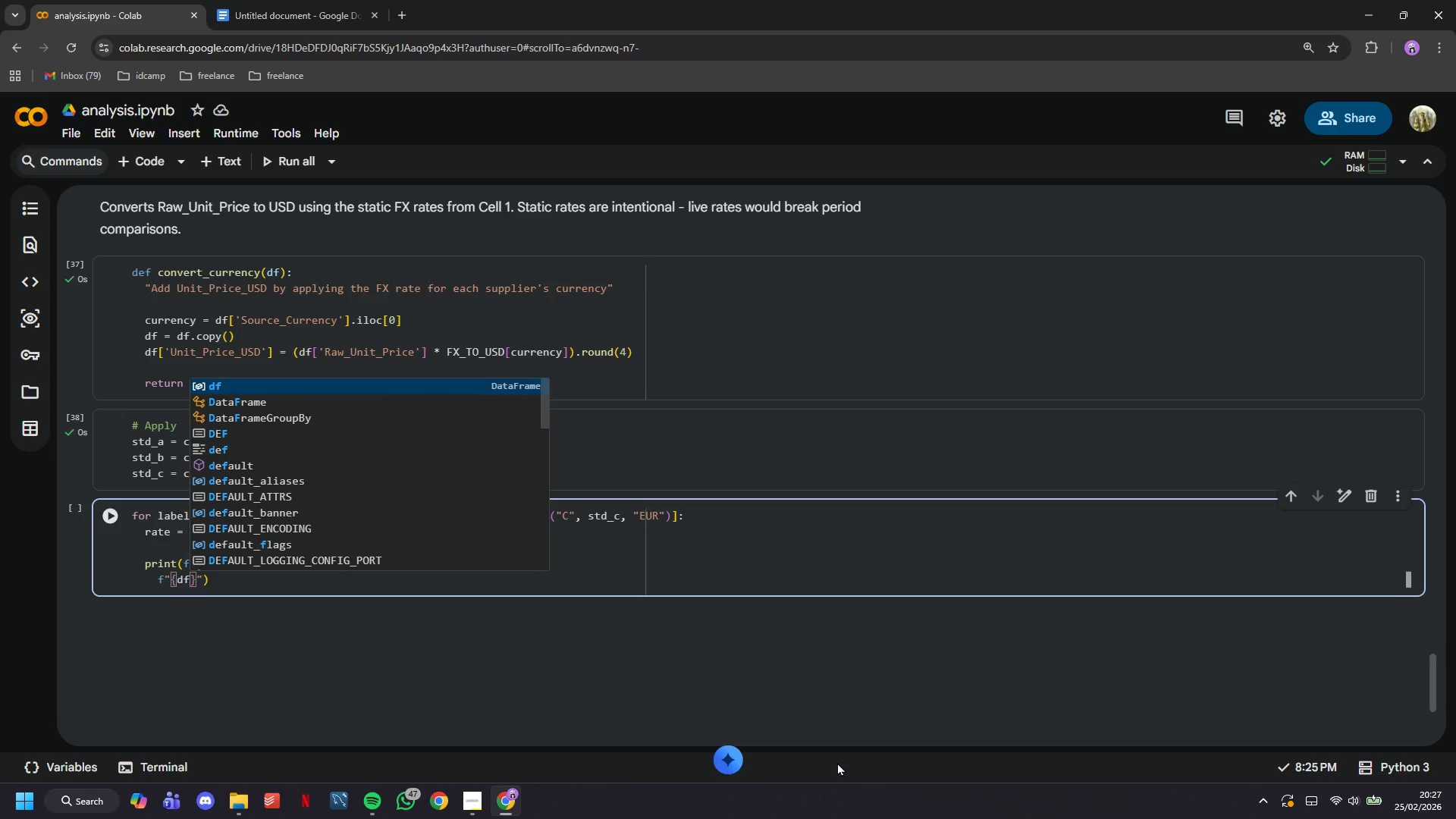 
wait(5.52)
 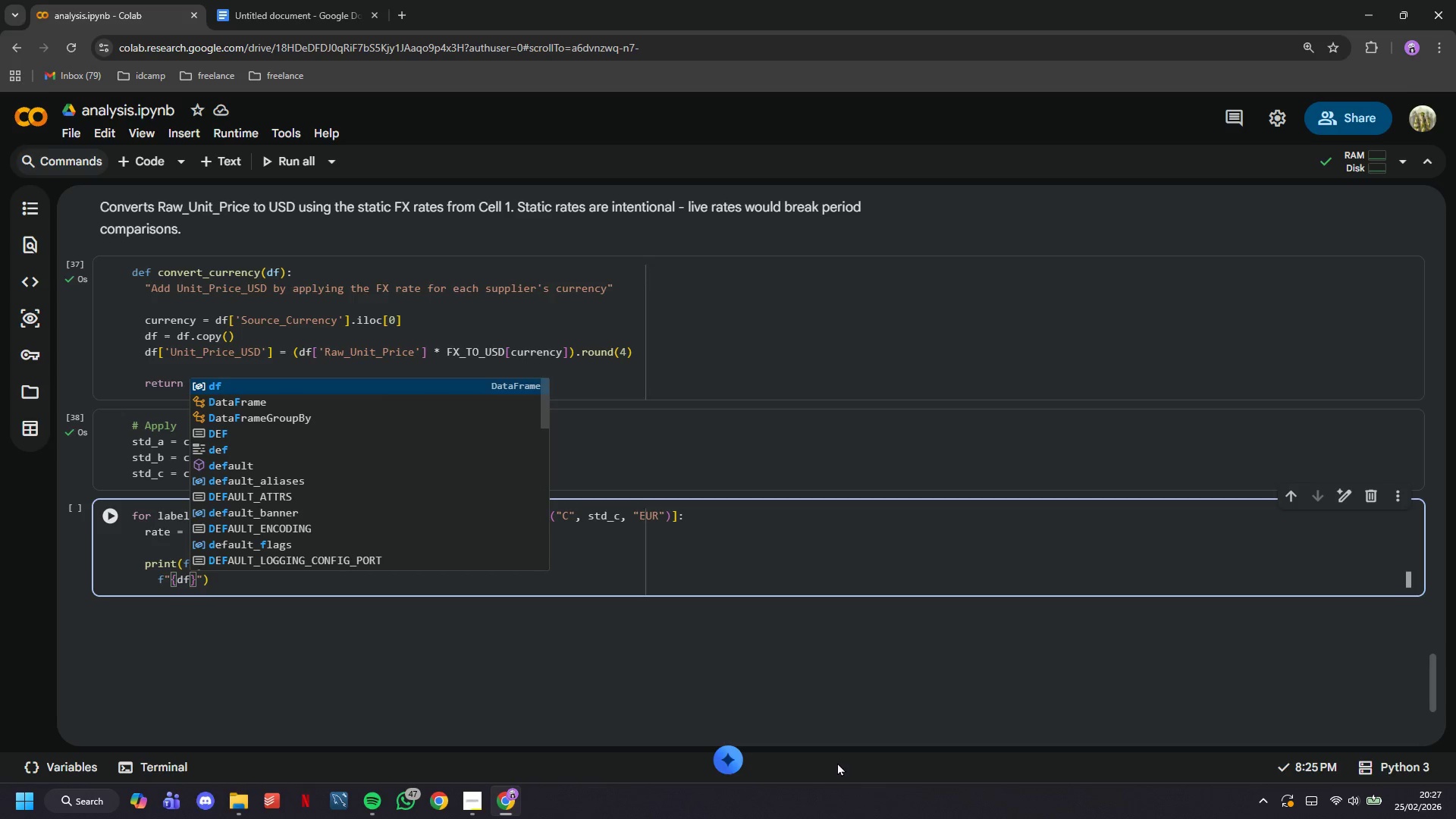 
type(['Units)
key(Backspace)
type(_Price_USD)
 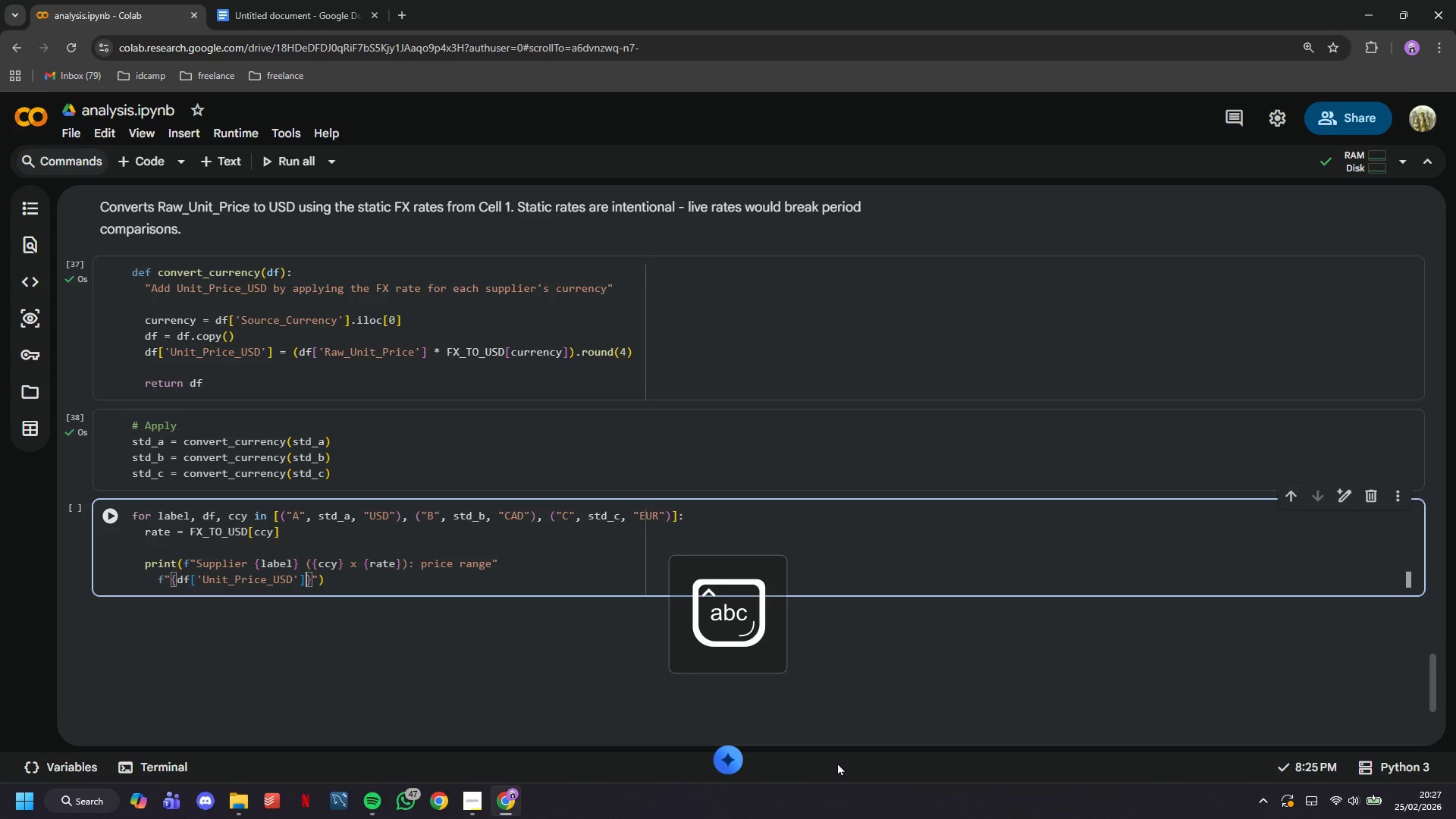 
 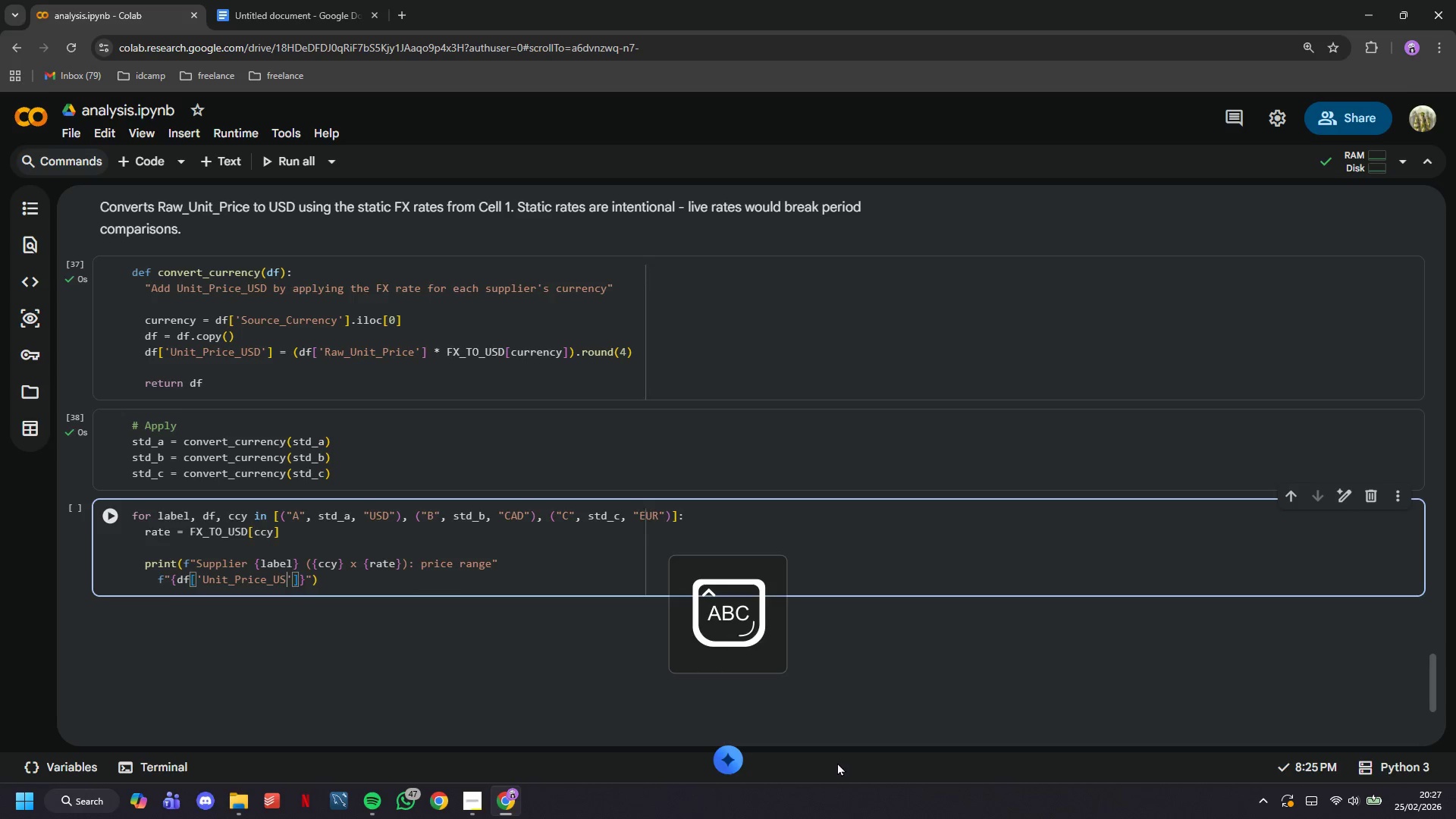 
key(ArrowRight)
 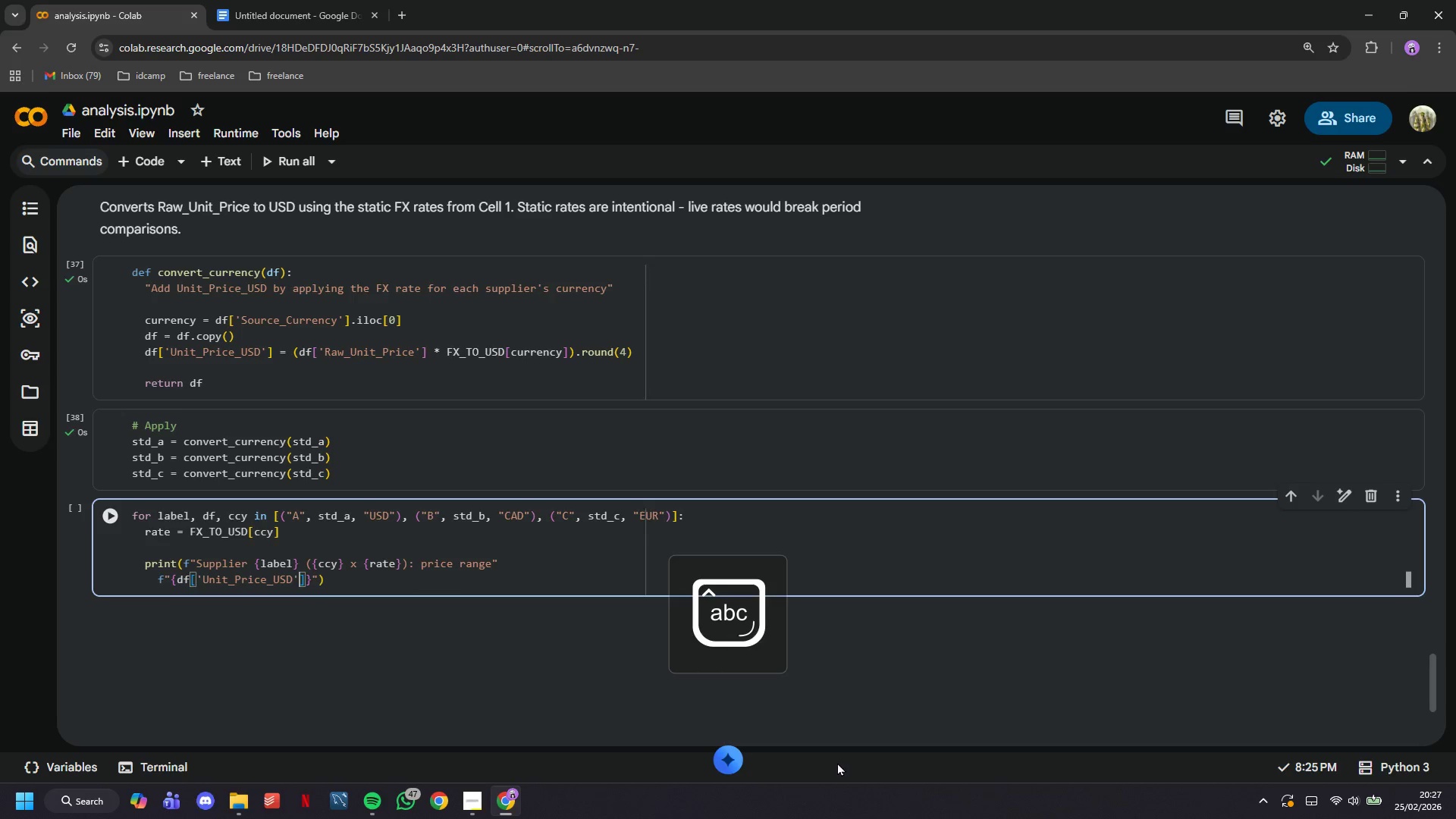 
key(ArrowRight)
 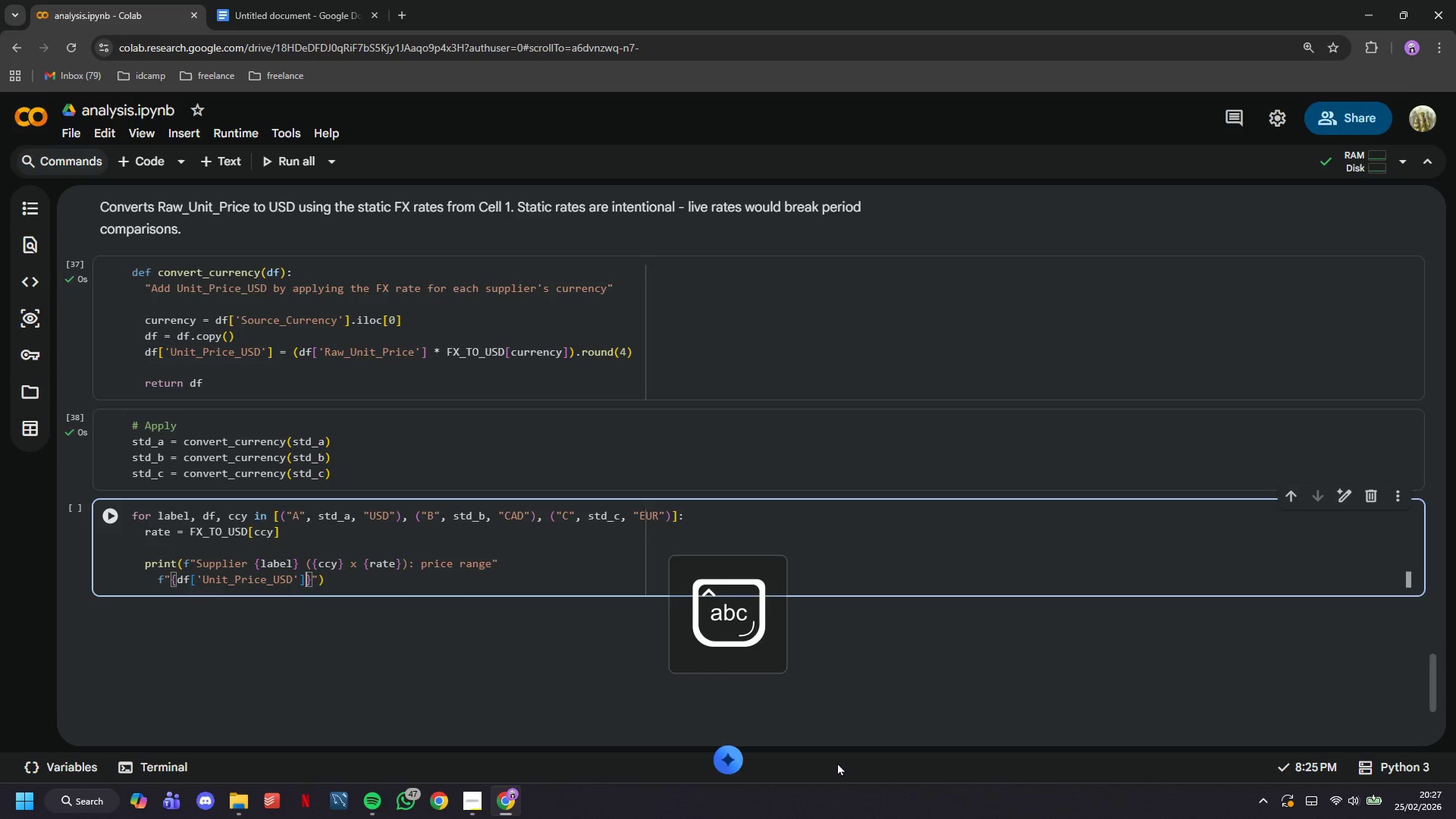 
type(.min()
 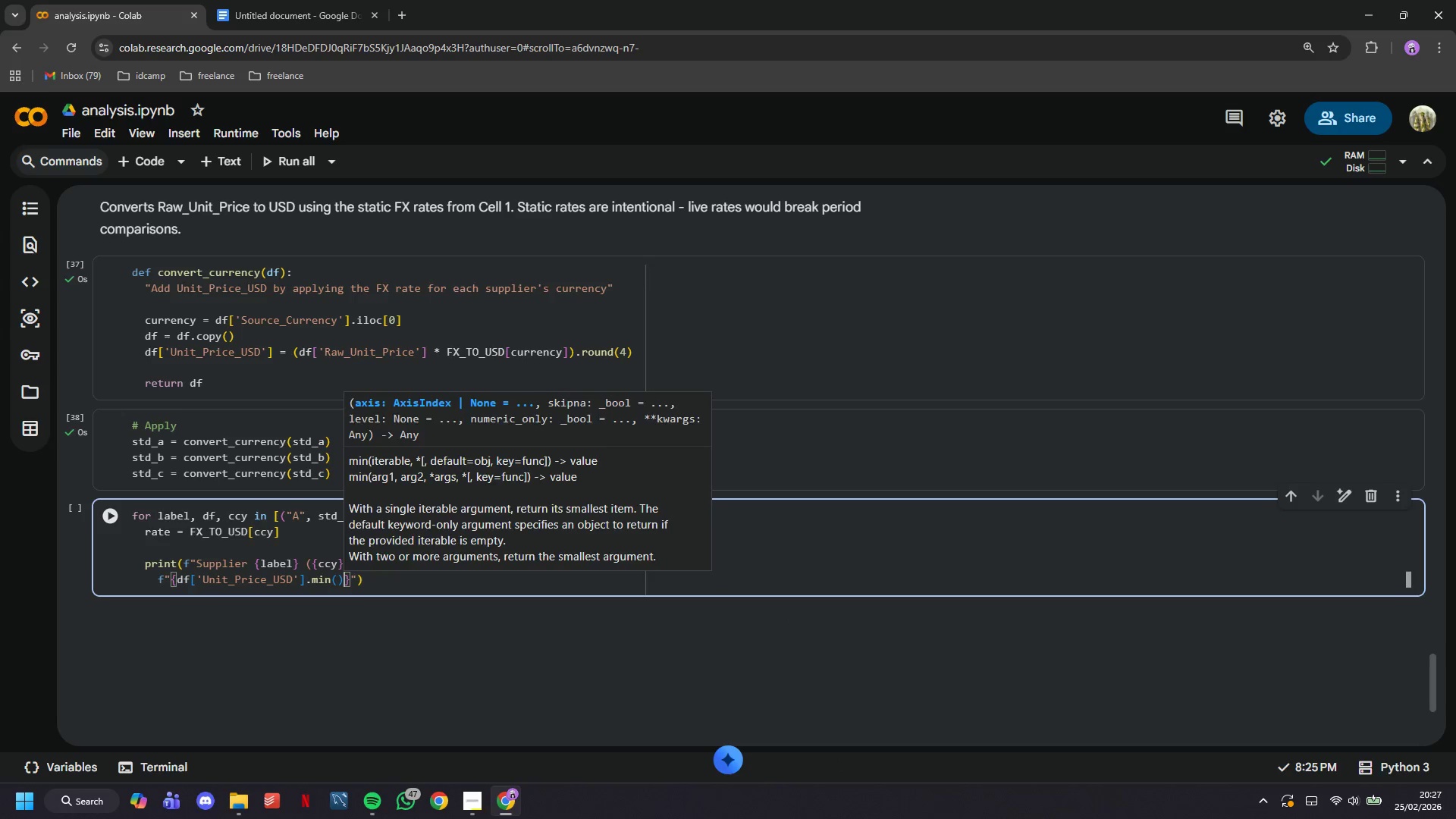 
 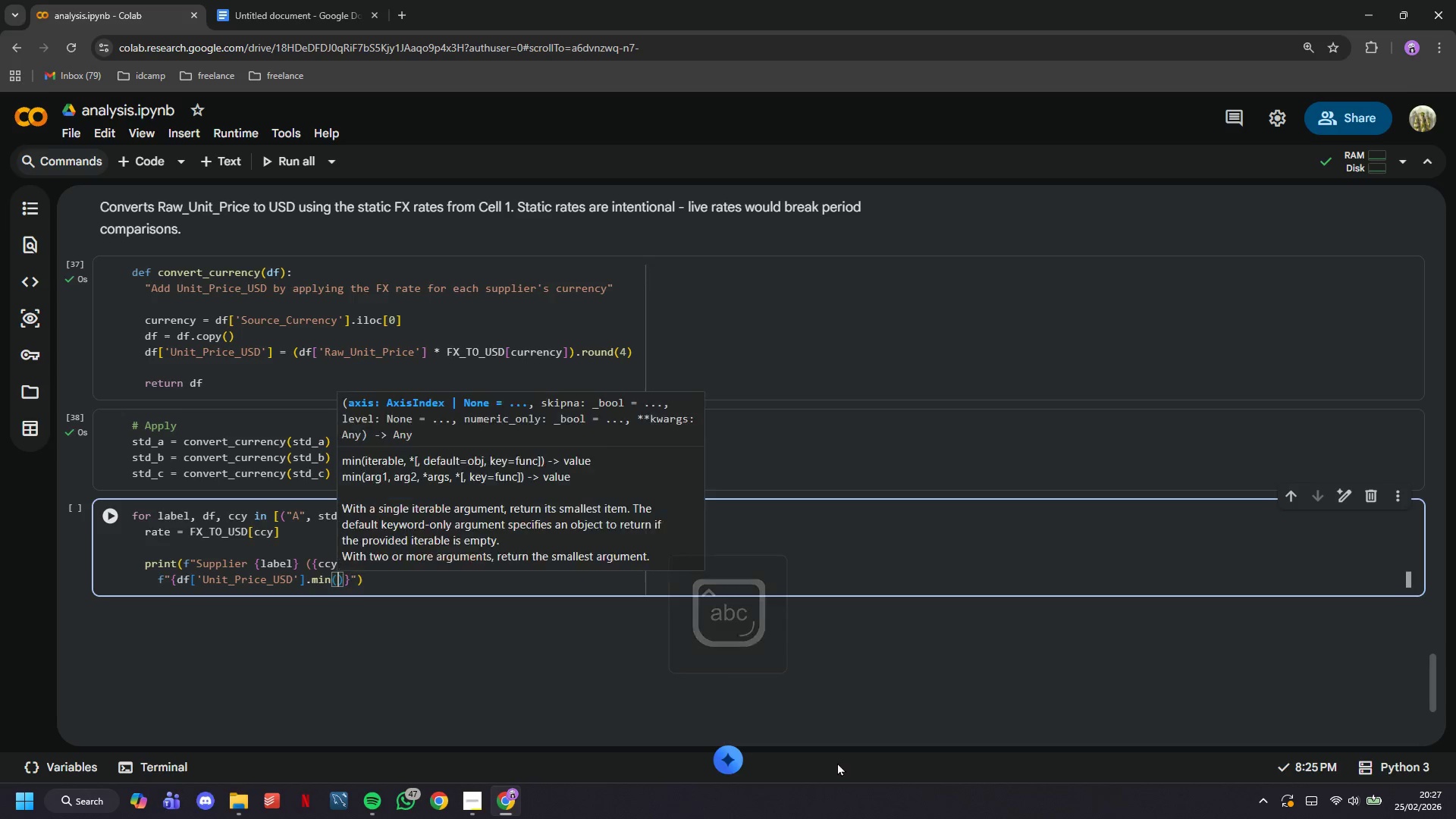 
key(ArrowRight)
 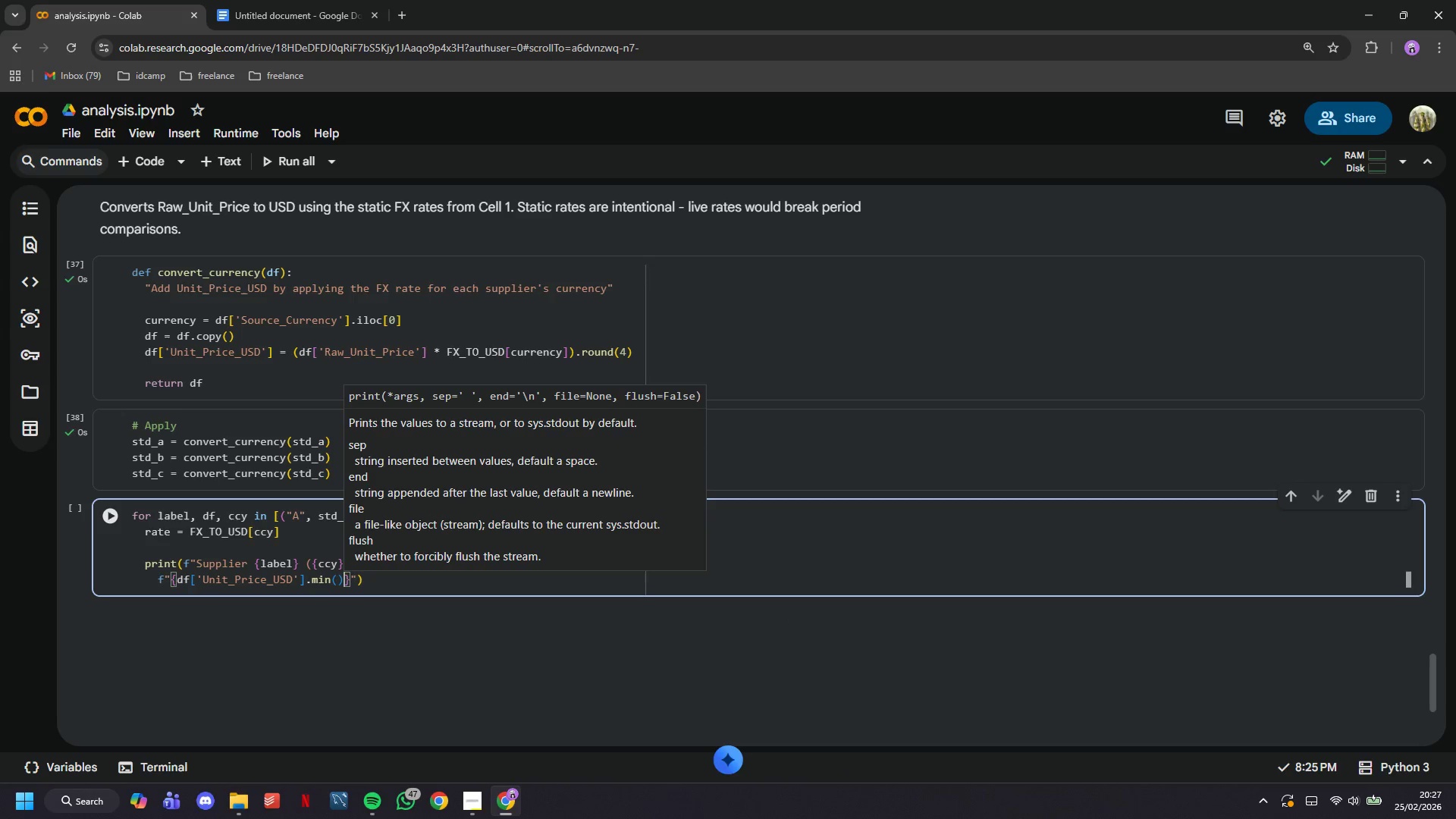 
type(:.2f)
 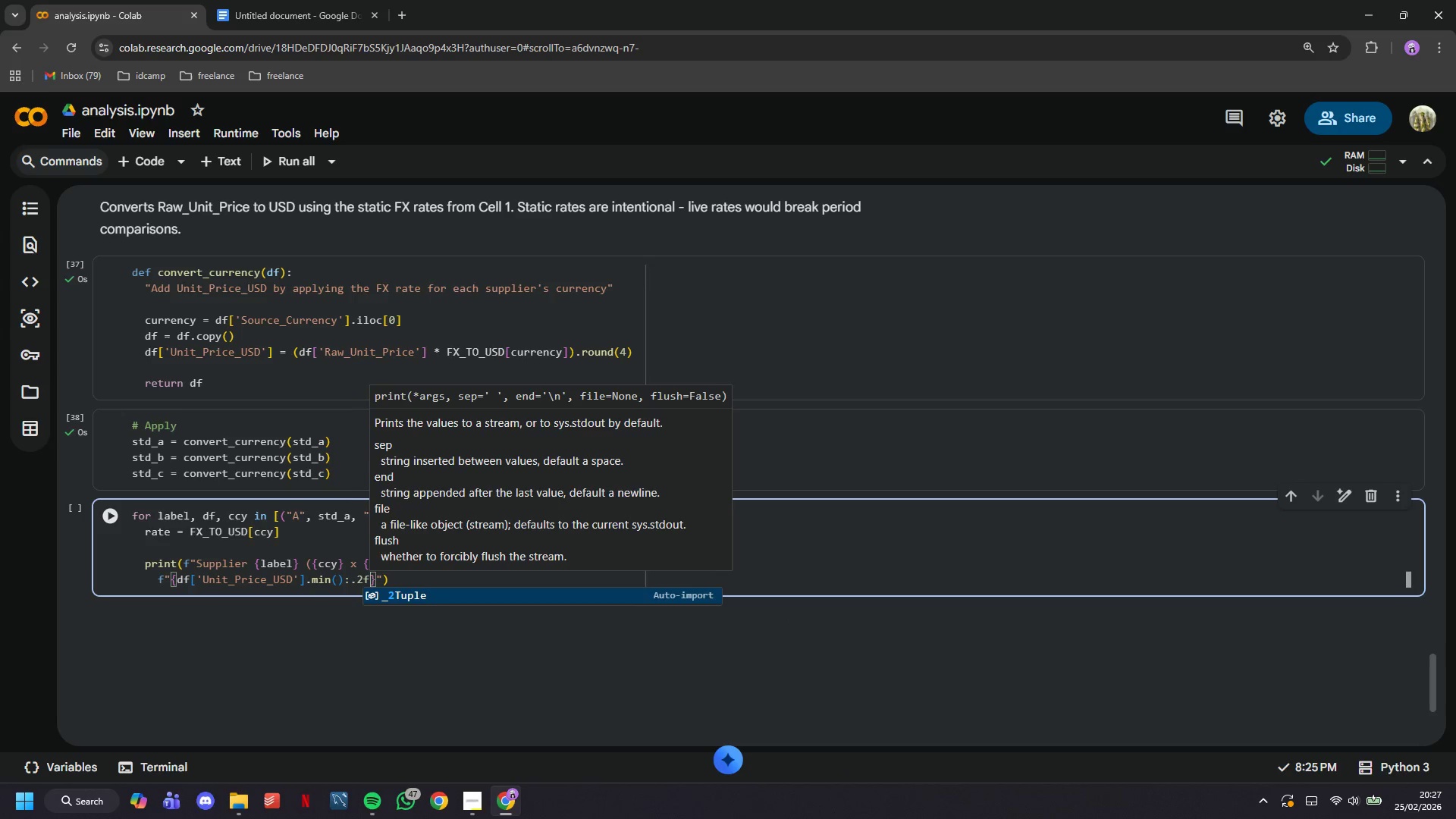 
key(ArrowRight)
 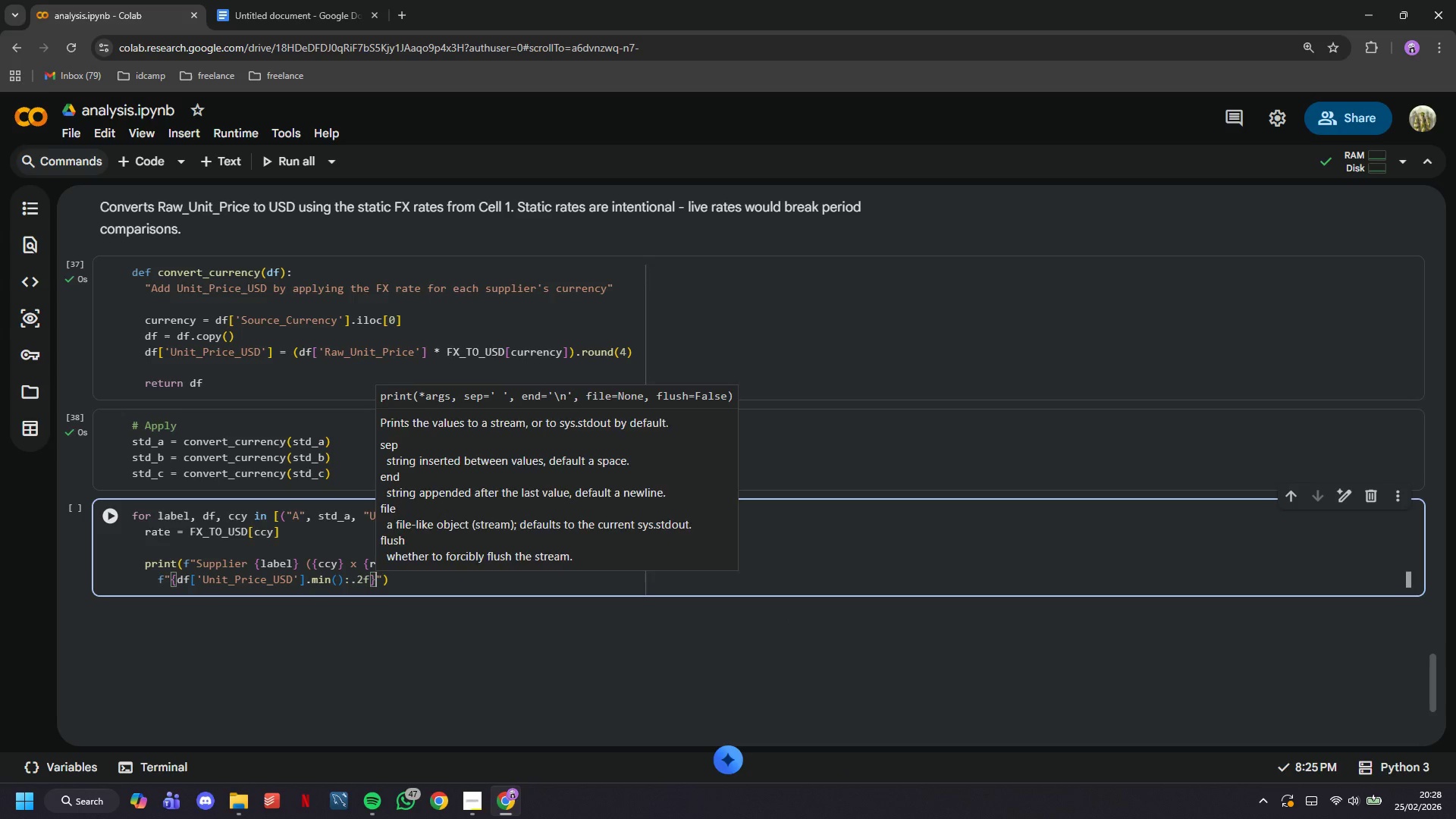 
type( - {df['Un)
key(Tab)
 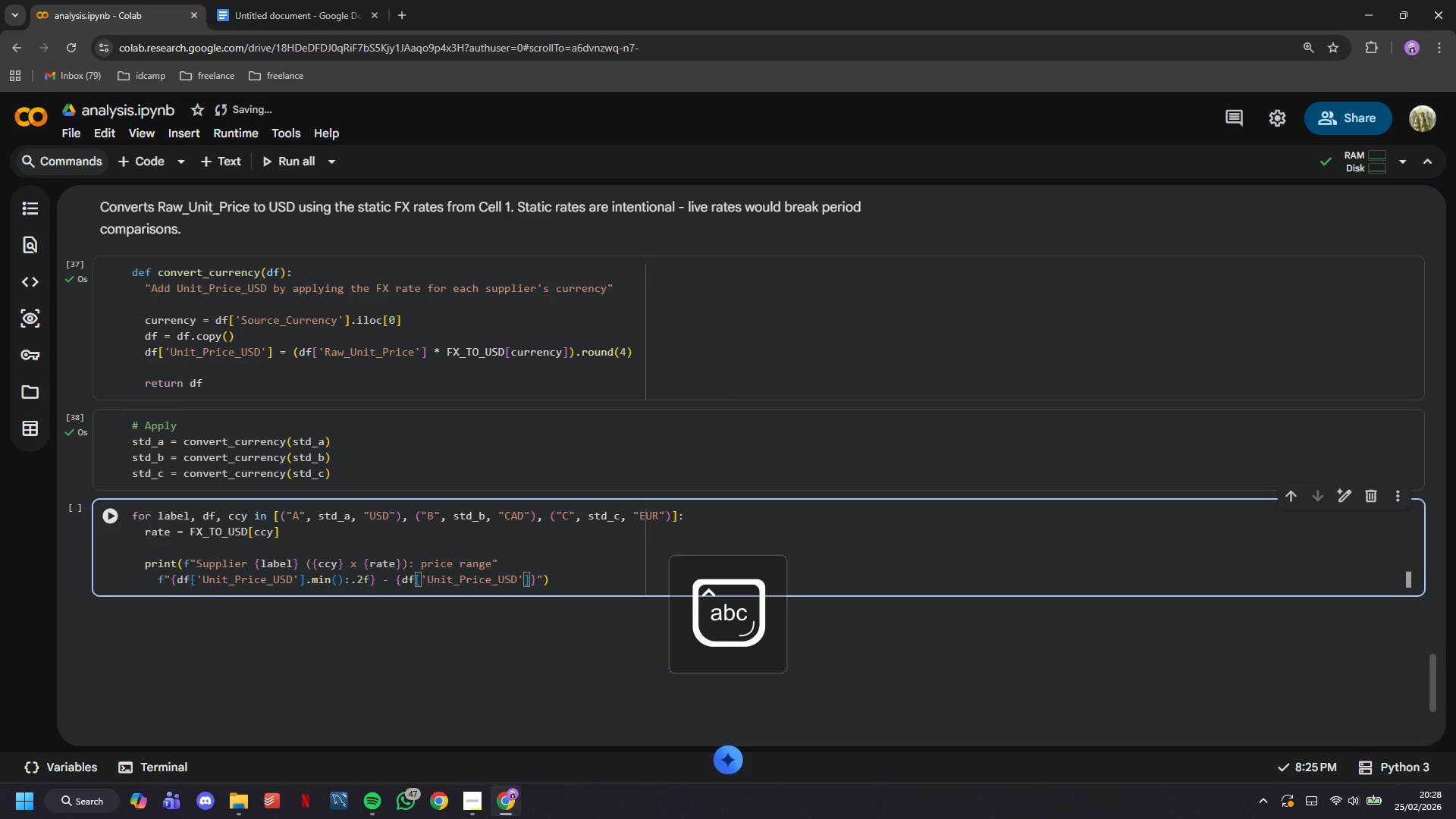 
key(ArrowRight)
 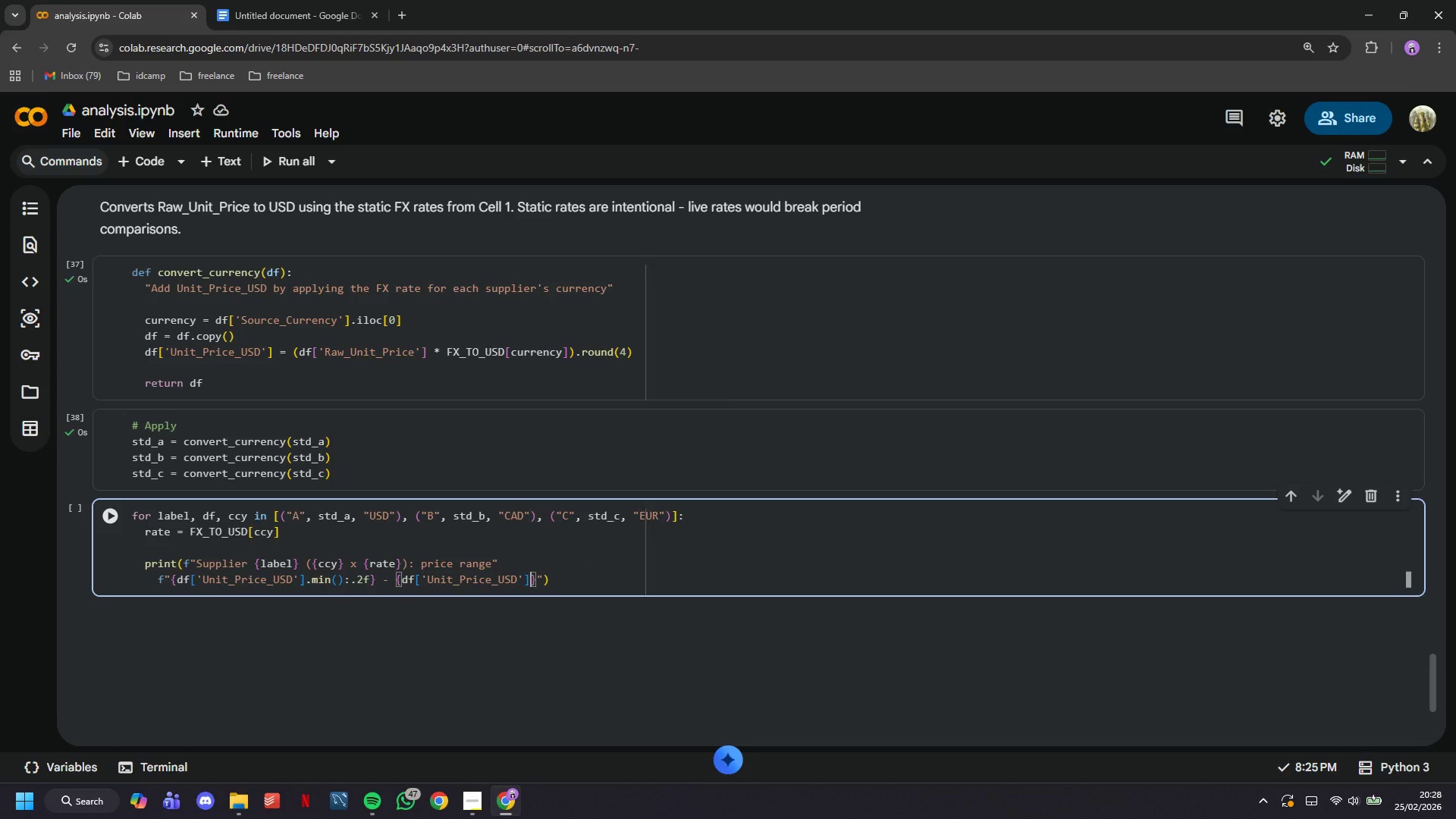 
type(.max()
 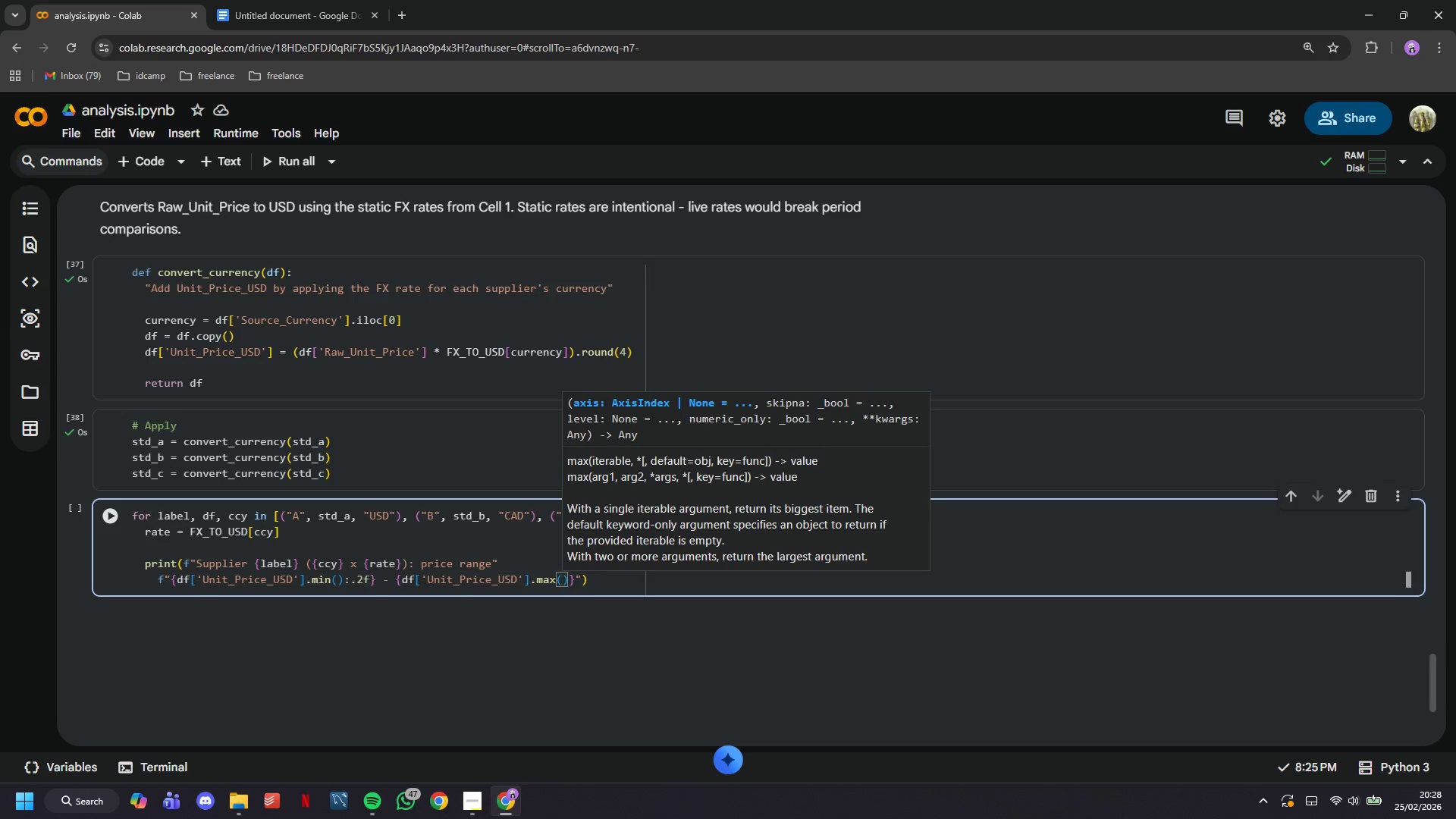 
key(ArrowRight)
 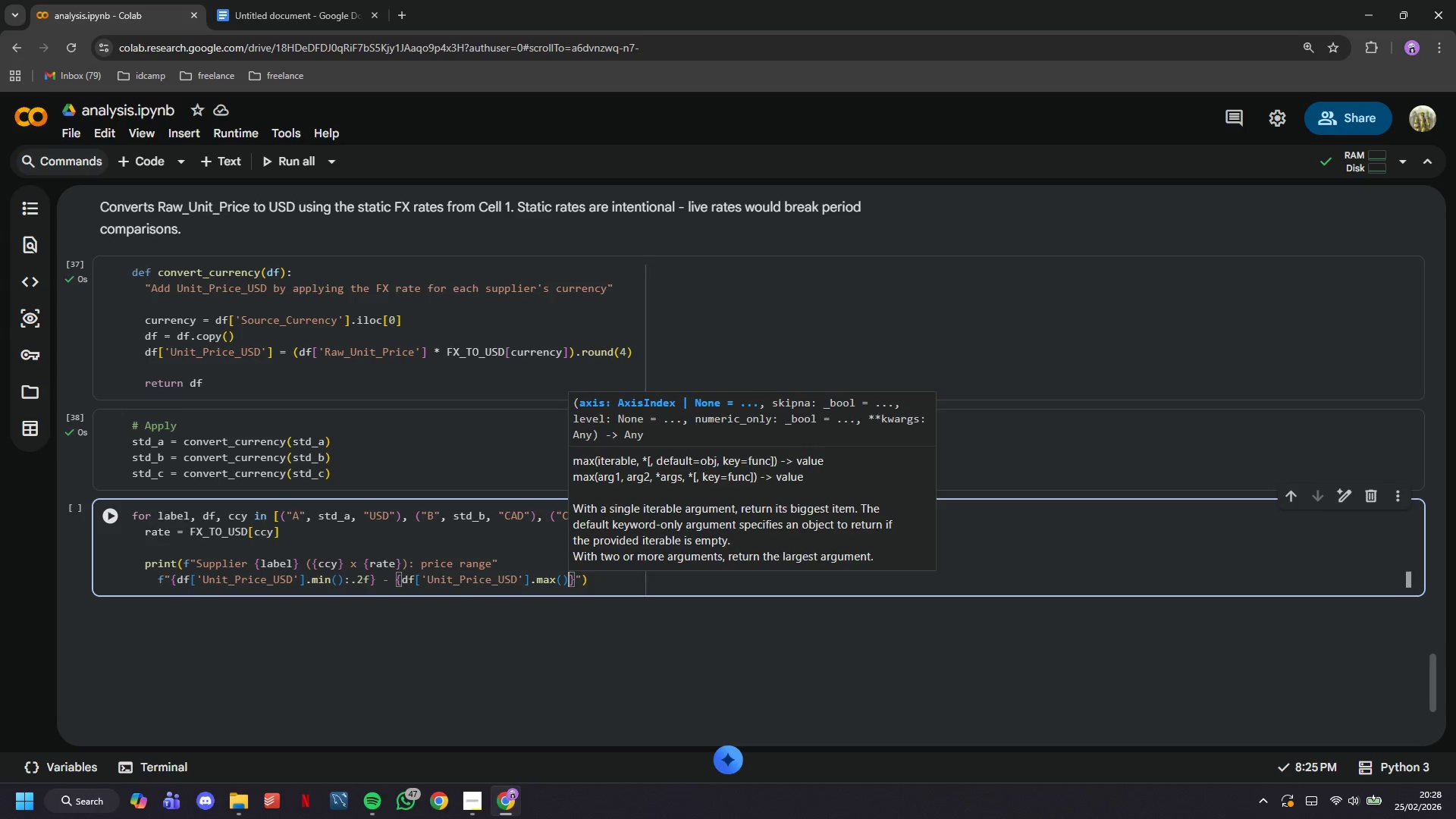 
type(:.2f)
 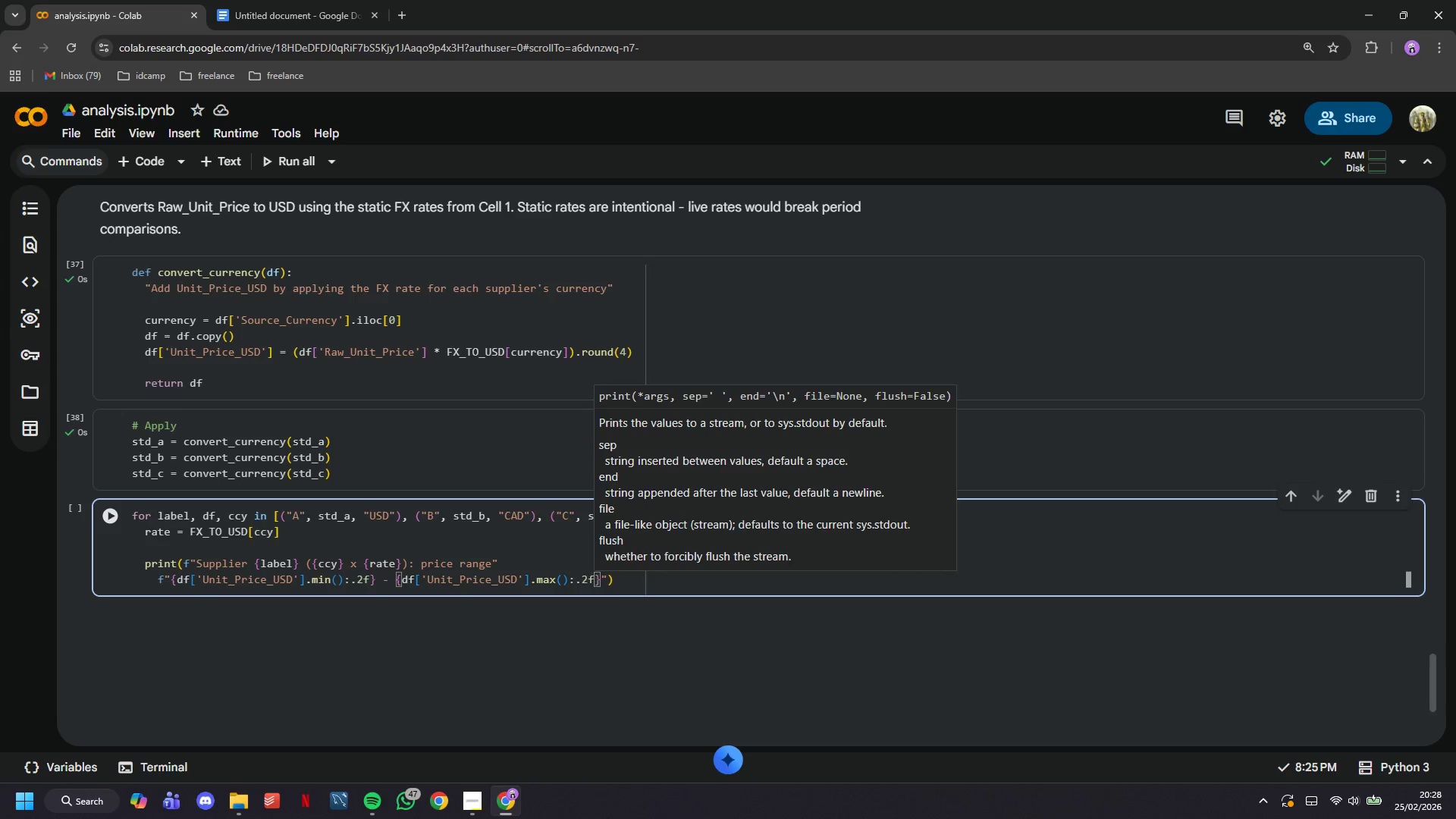 
key(ArrowRight)
 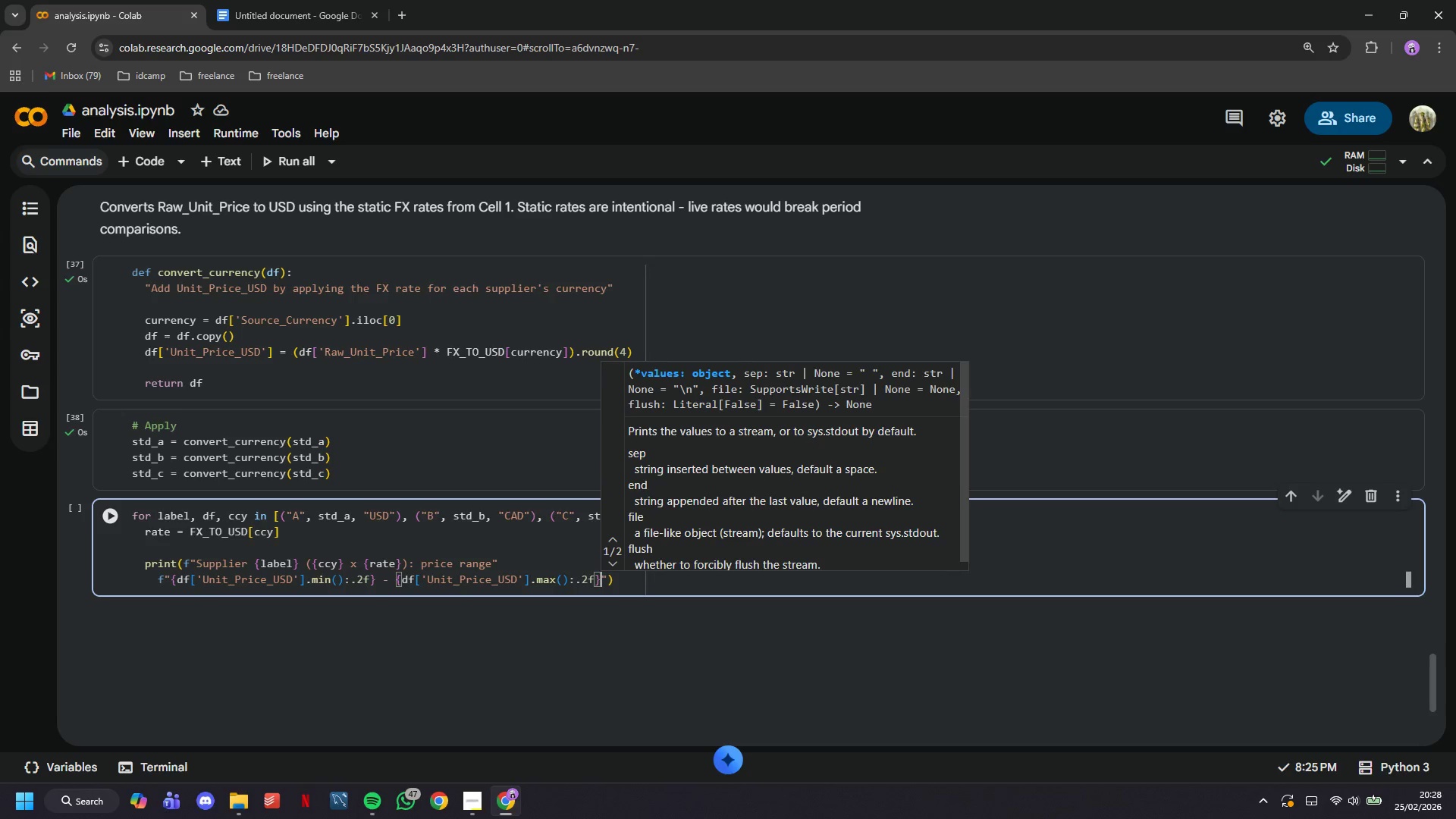 
type( USD)
 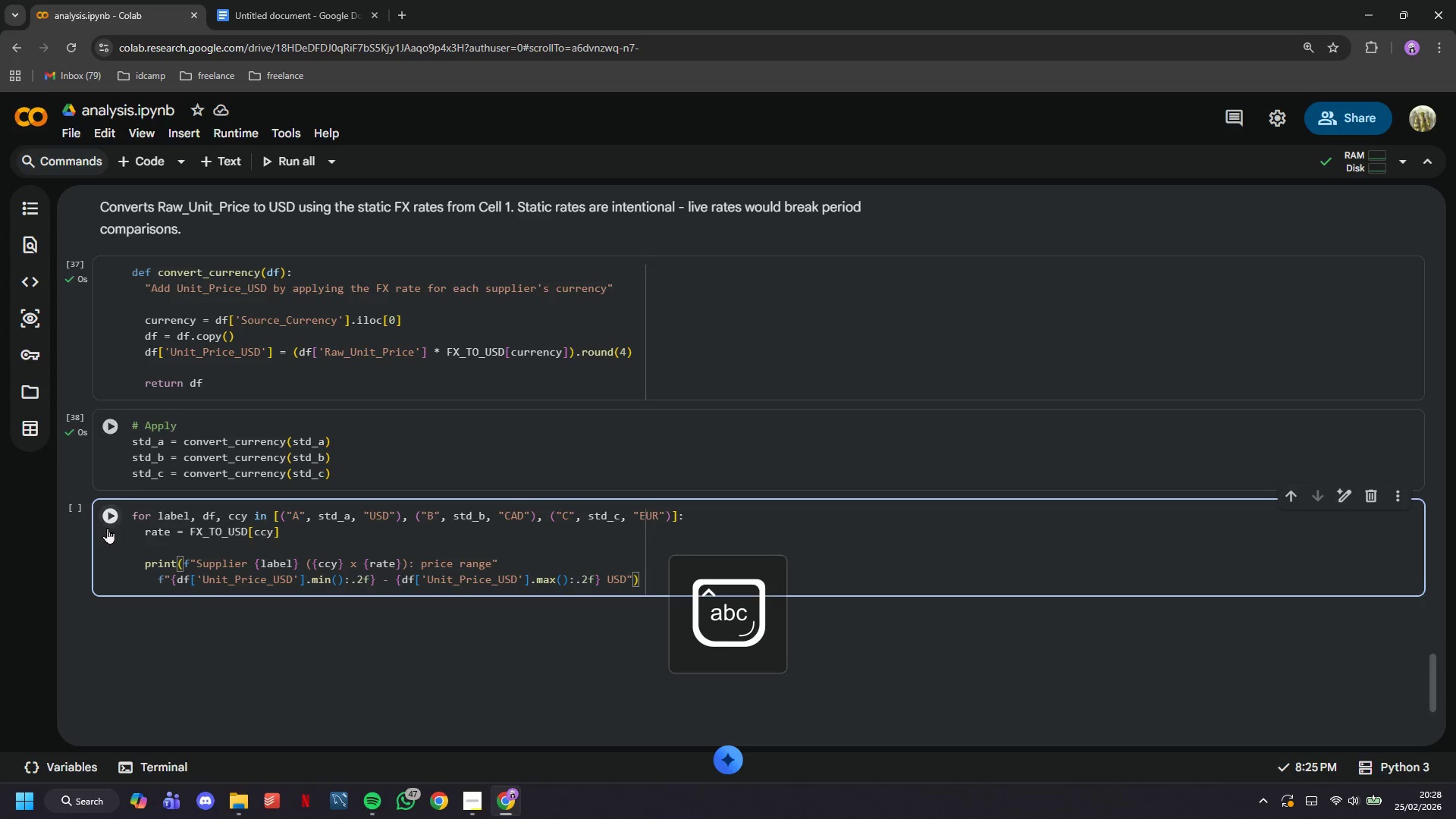 
left_click([108, 529])
 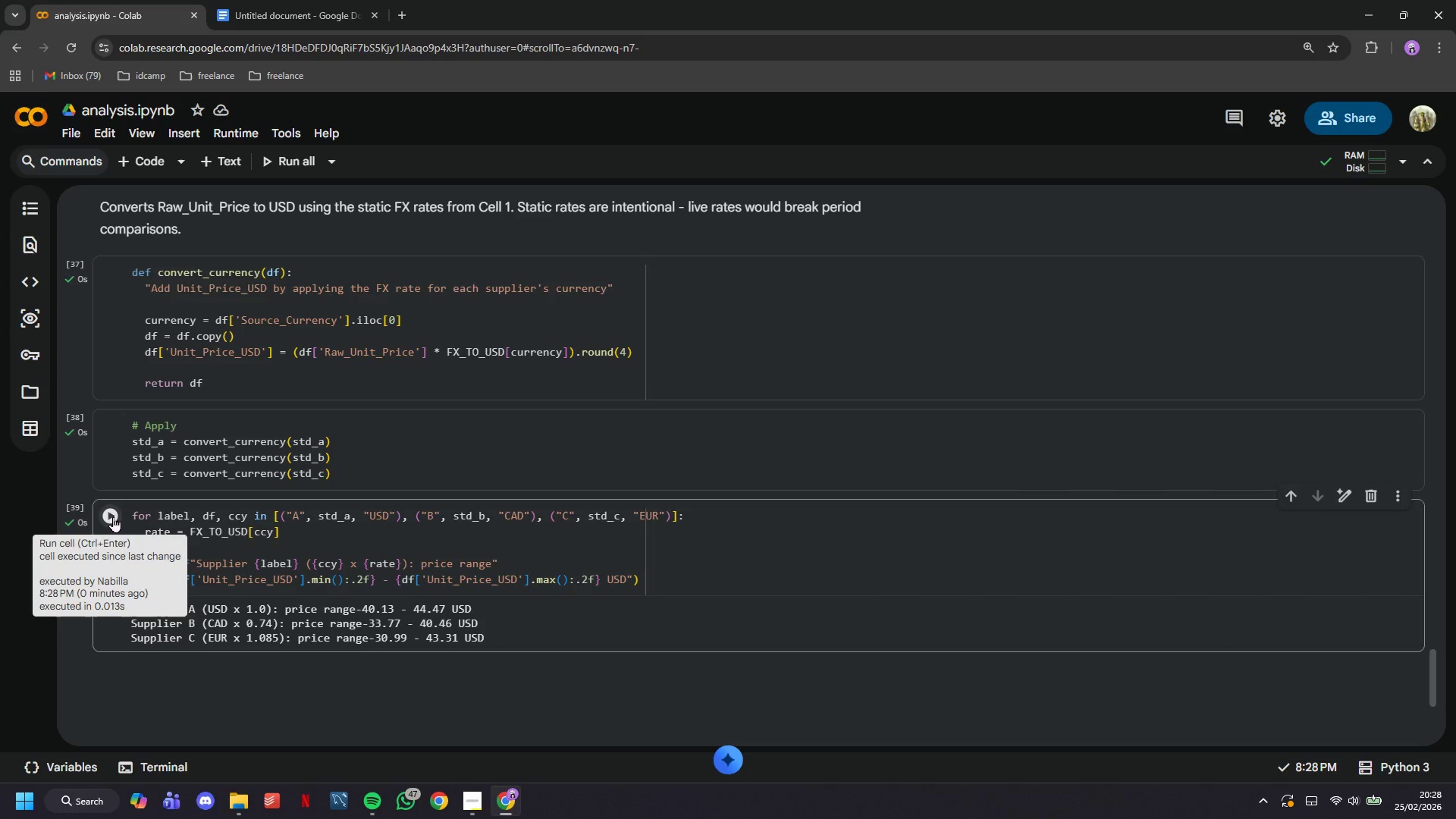 
wait(8.75)
 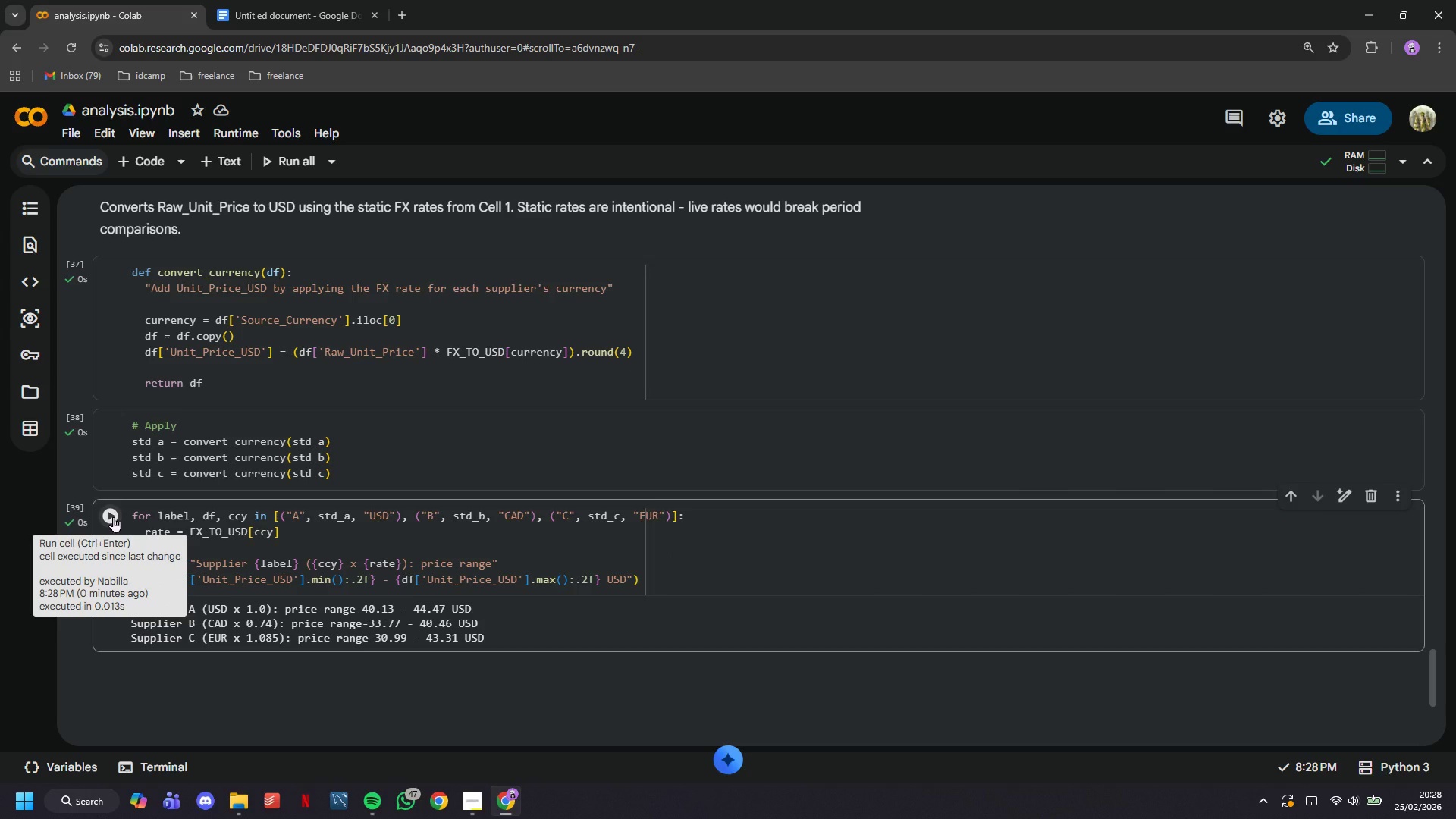 
left_click([492, 563])
 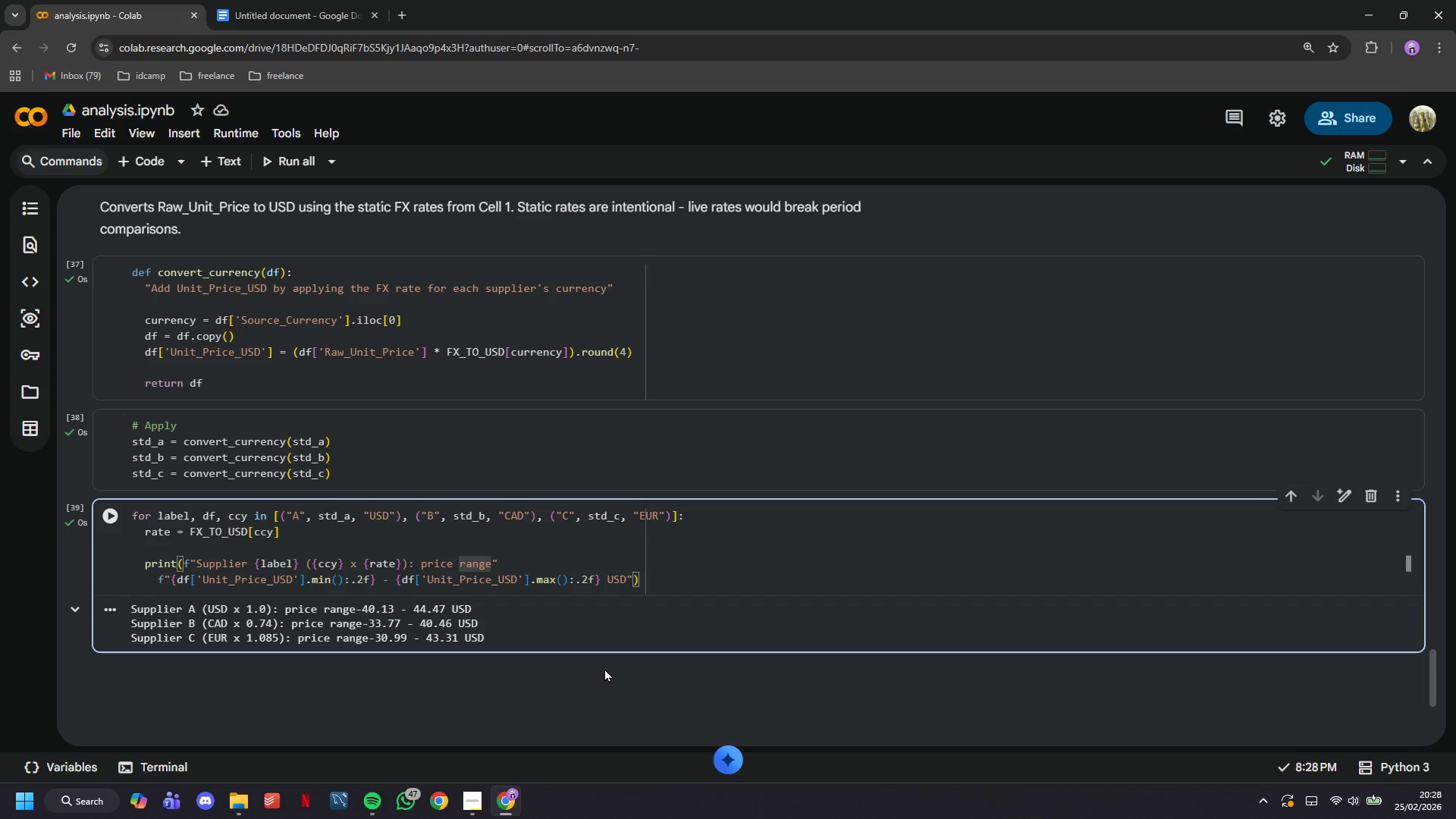 
key(Space)
 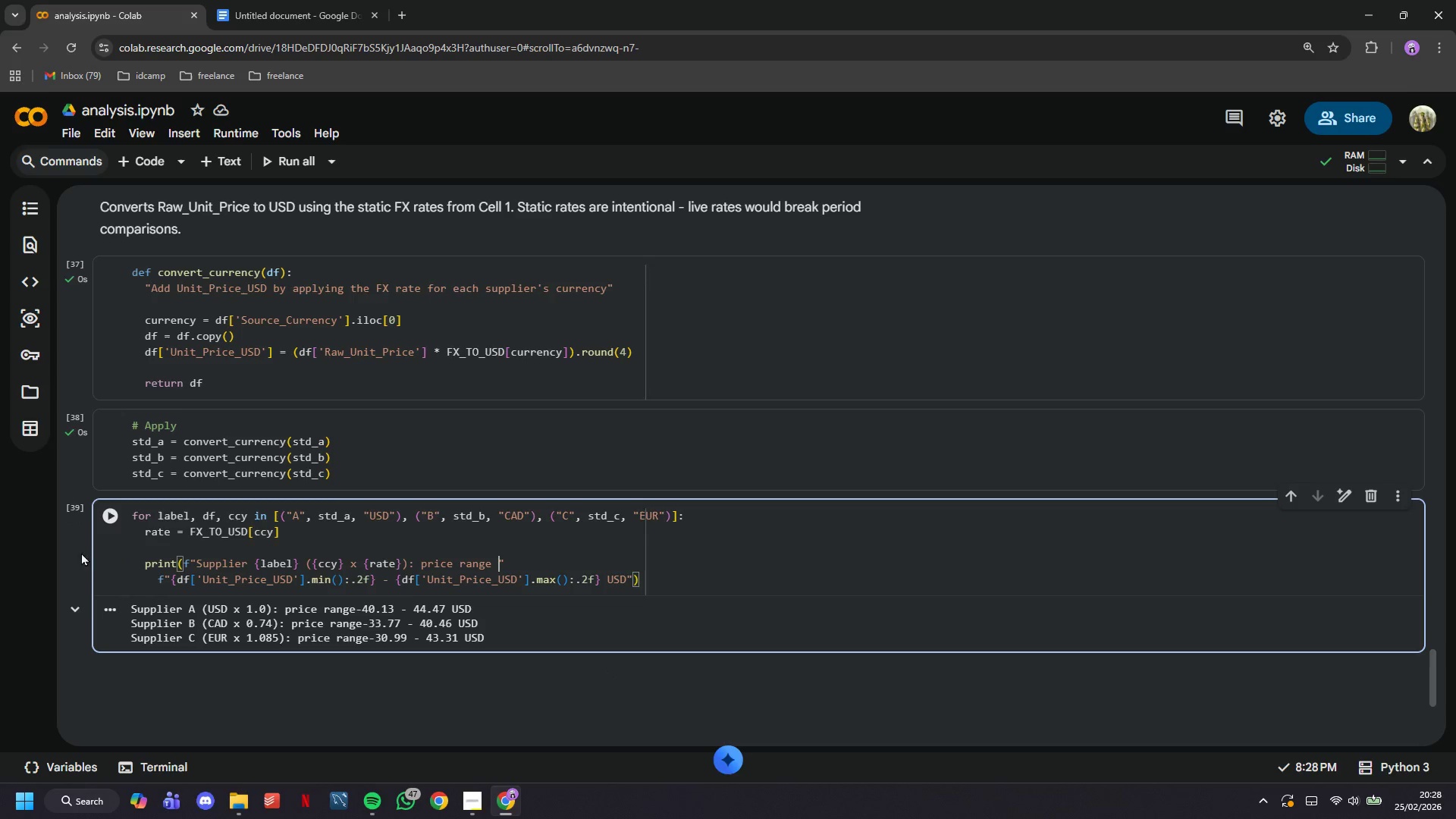 
left_click([103, 520])